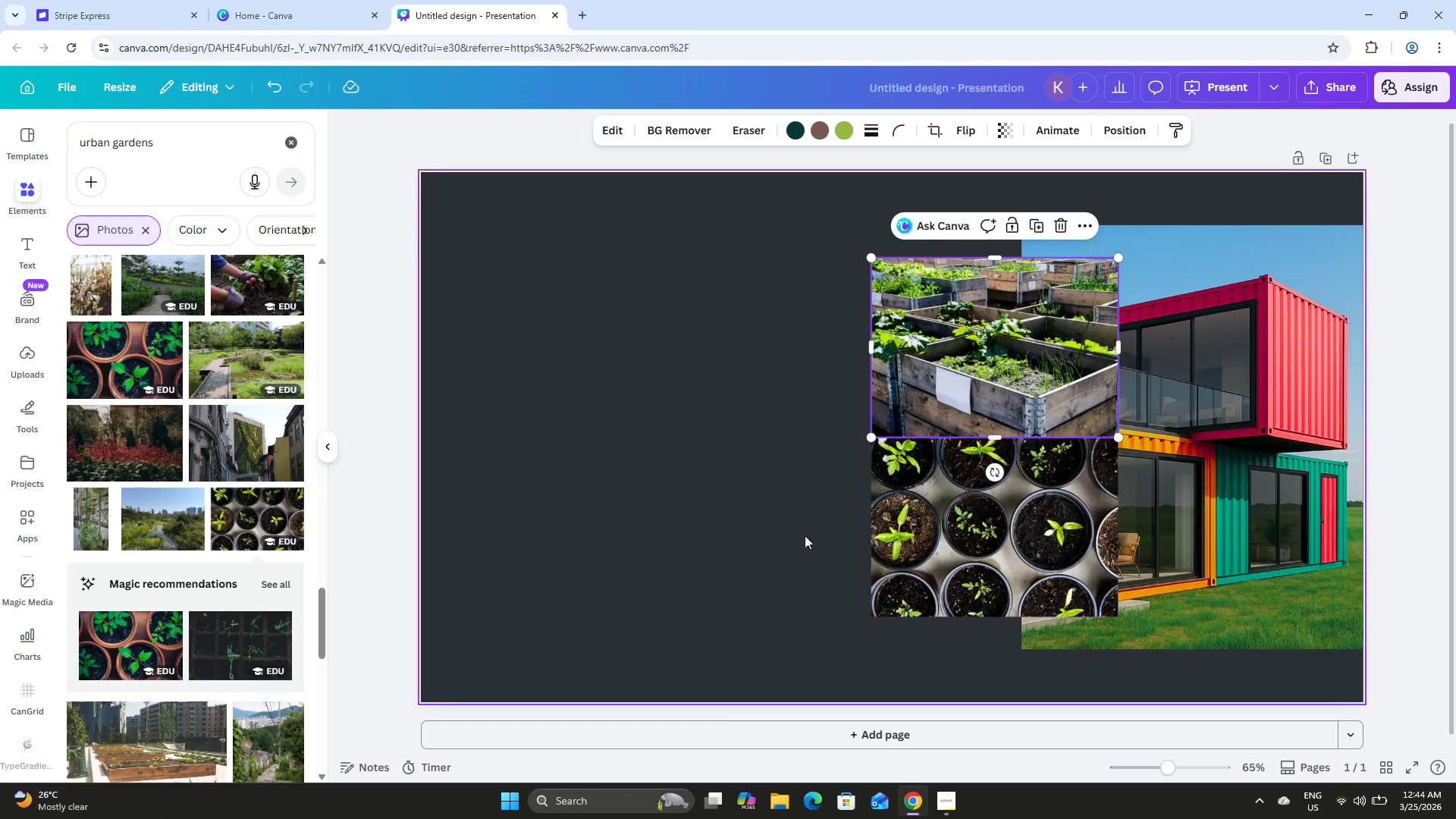 
left_click([732, 506])
 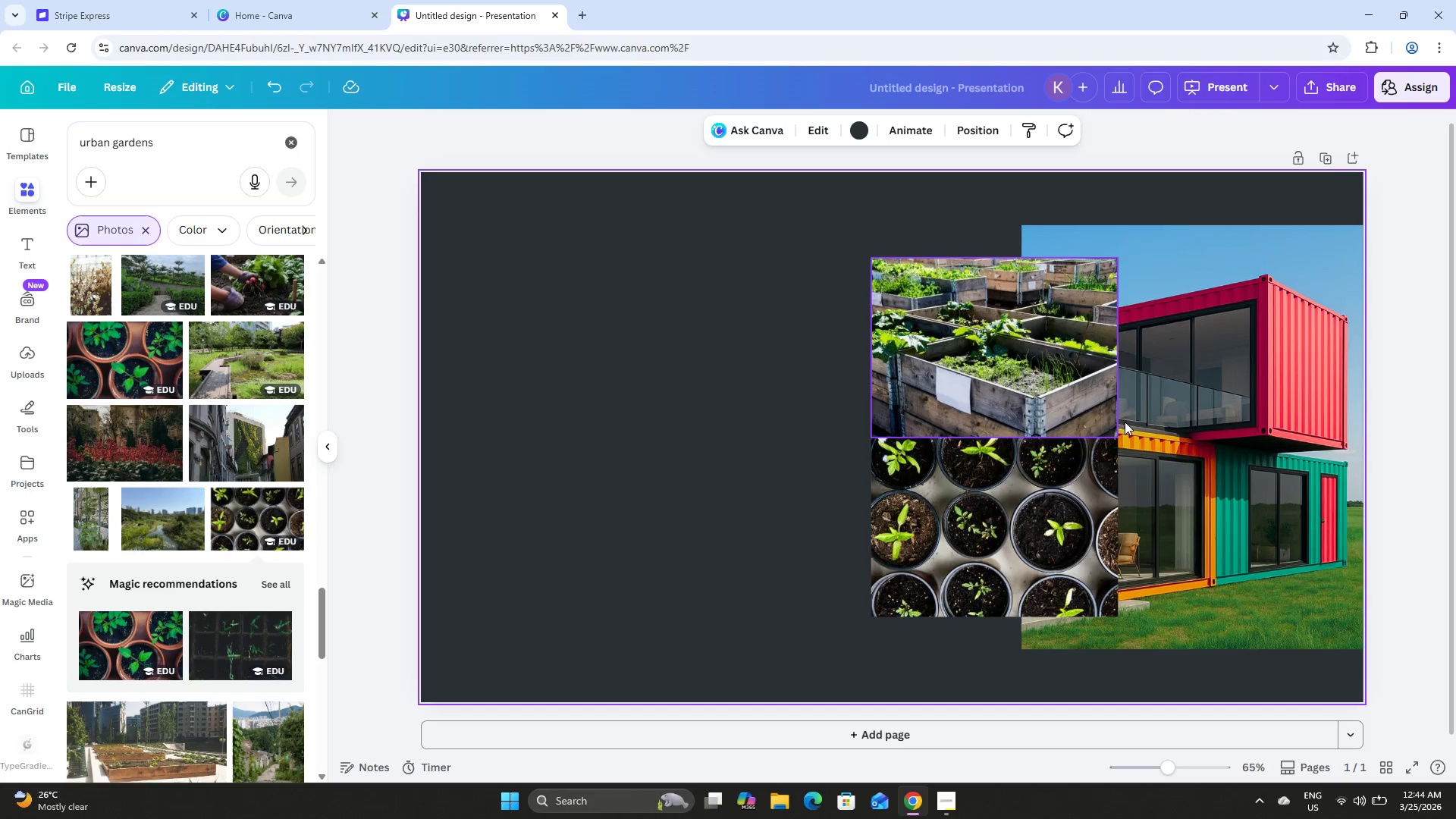 
left_click([1178, 422])
 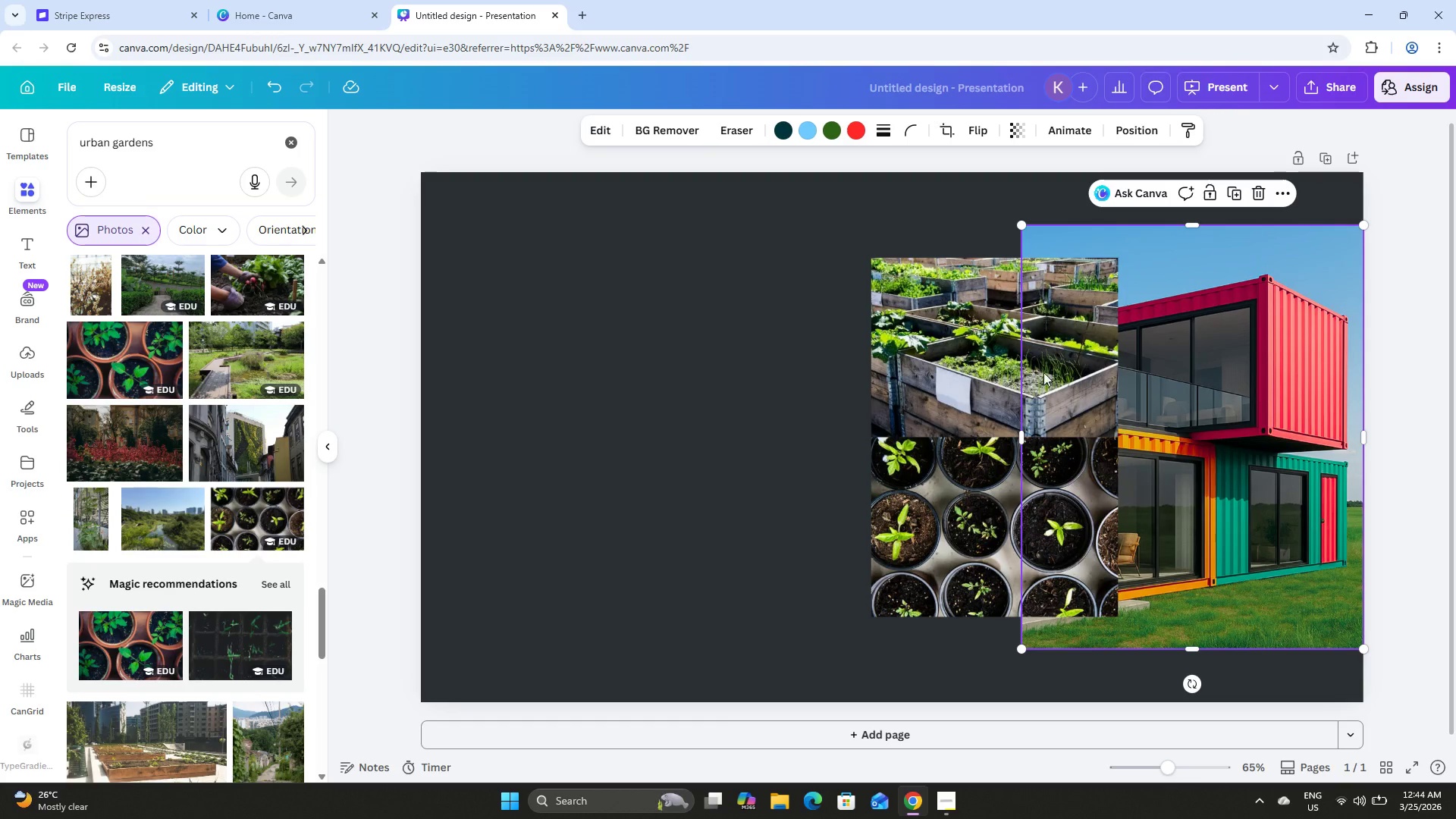 
left_click([692, 256])
 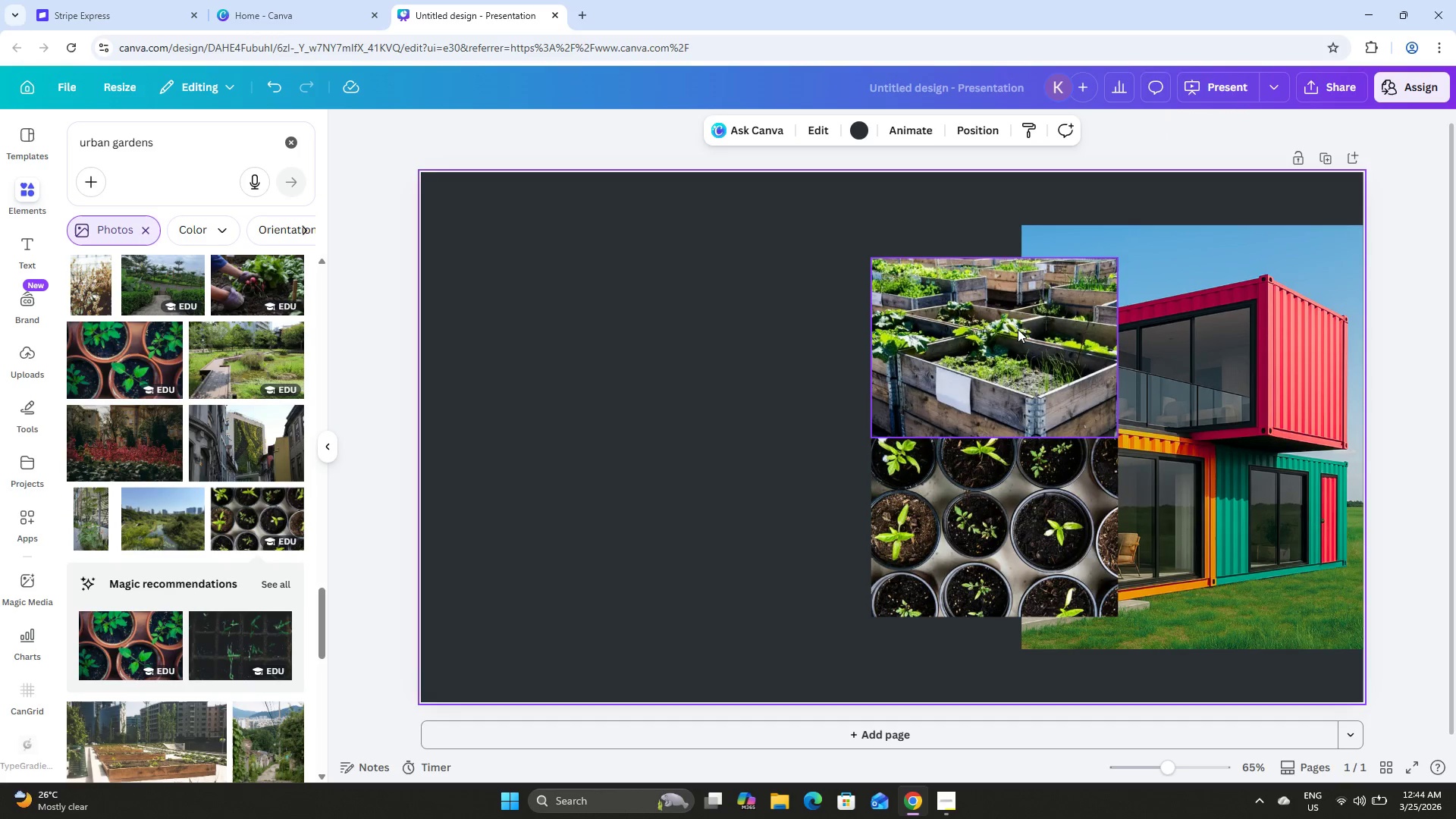 
left_click_drag(start_coordinate=[1056, 338], to_coordinate=[1004, 331])
 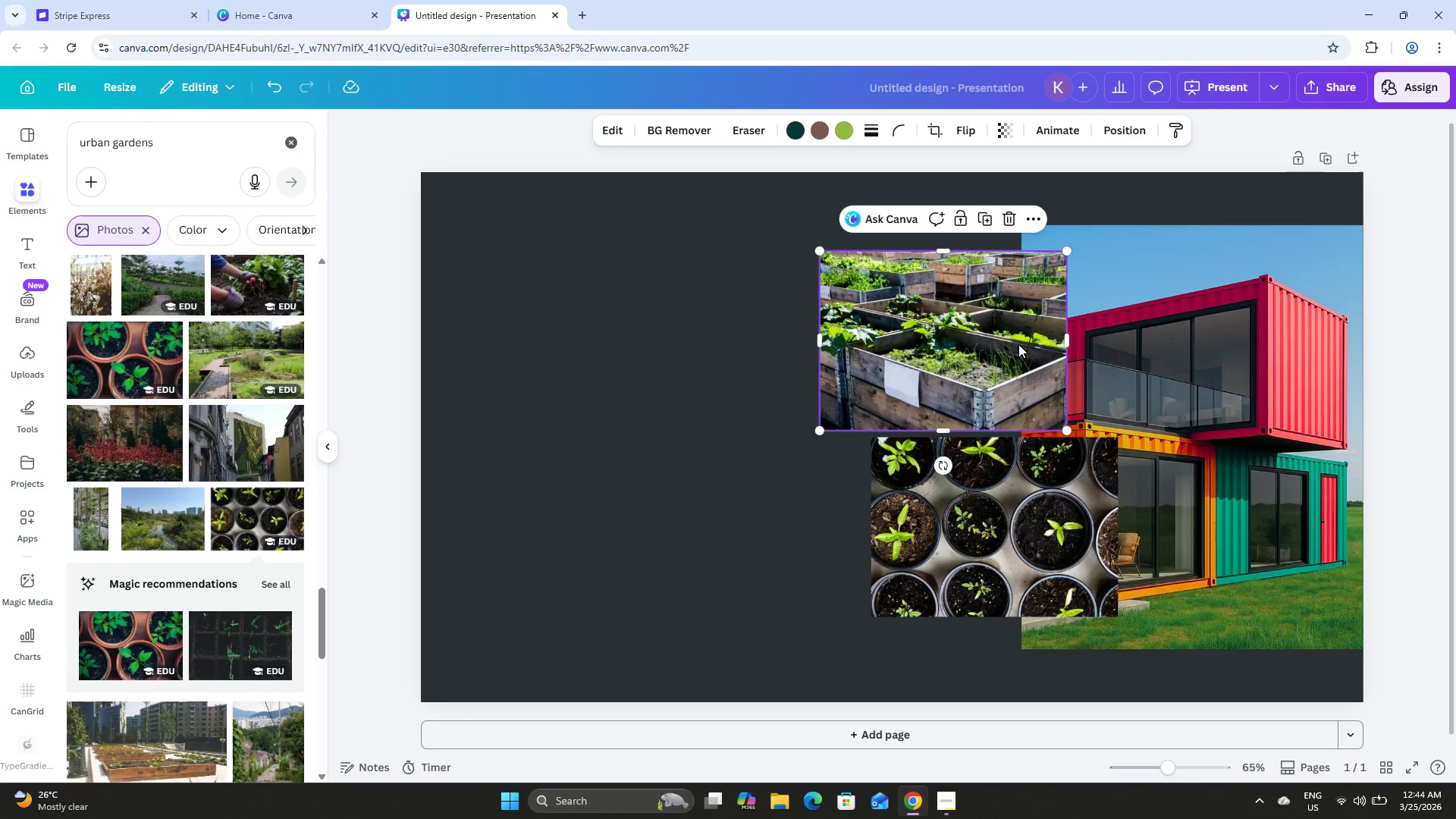 
left_click_drag(start_coordinate=[1018, 344], to_coordinate=[1019, 353])
 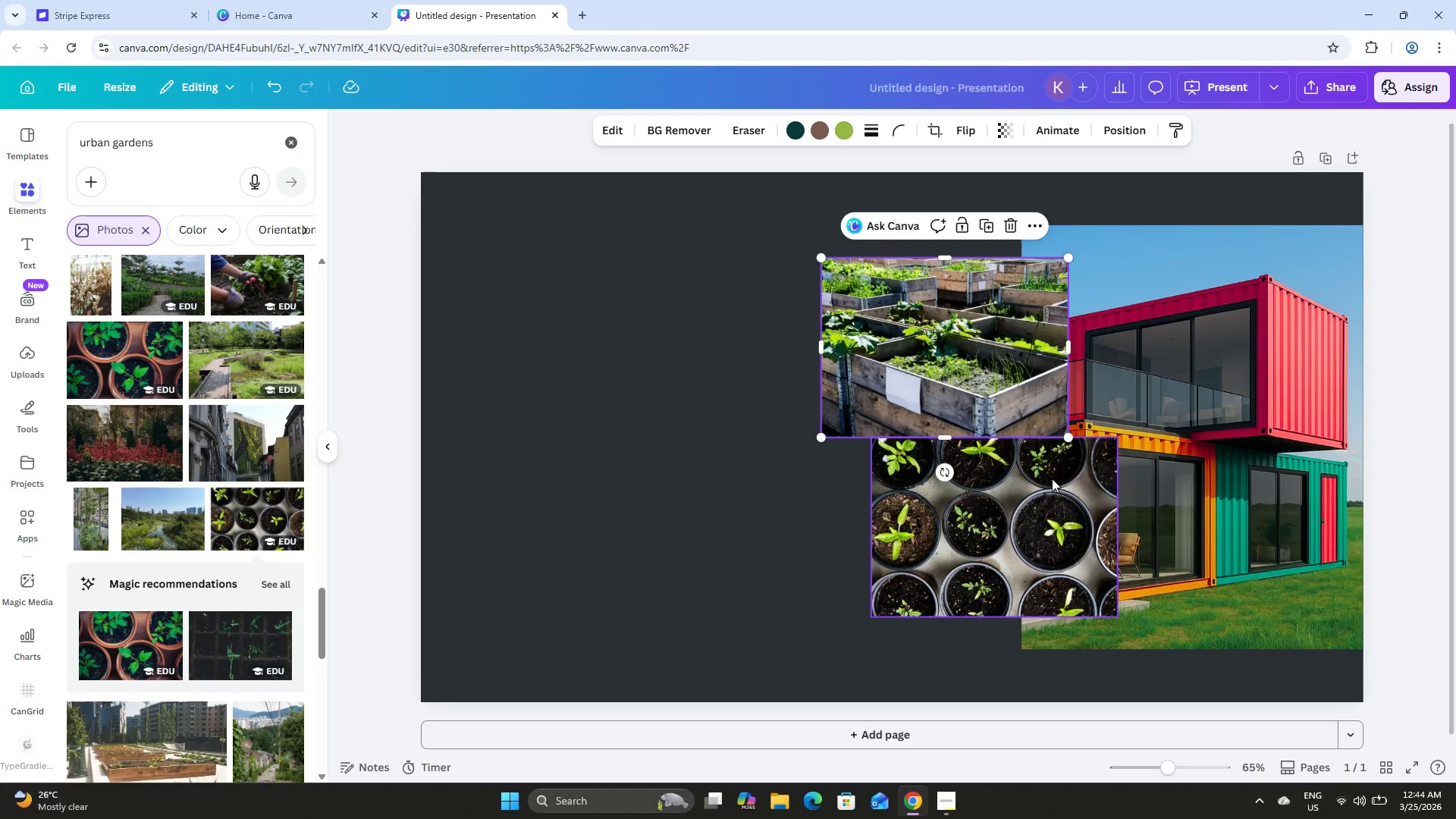 
left_click_drag(start_coordinate=[1051, 479], to_coordinate=[1090, 483])
 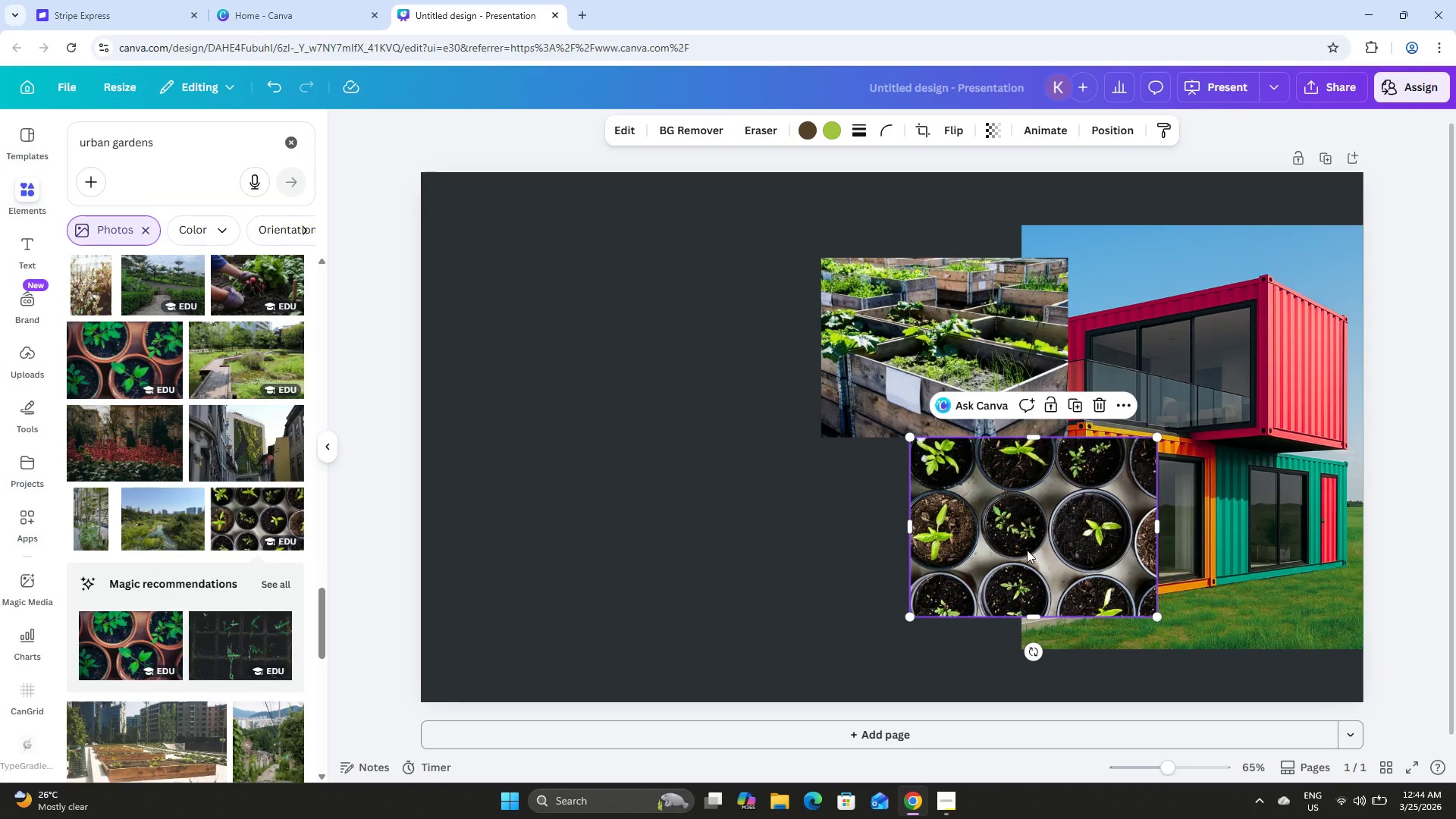 
left_click([1027, 550])
 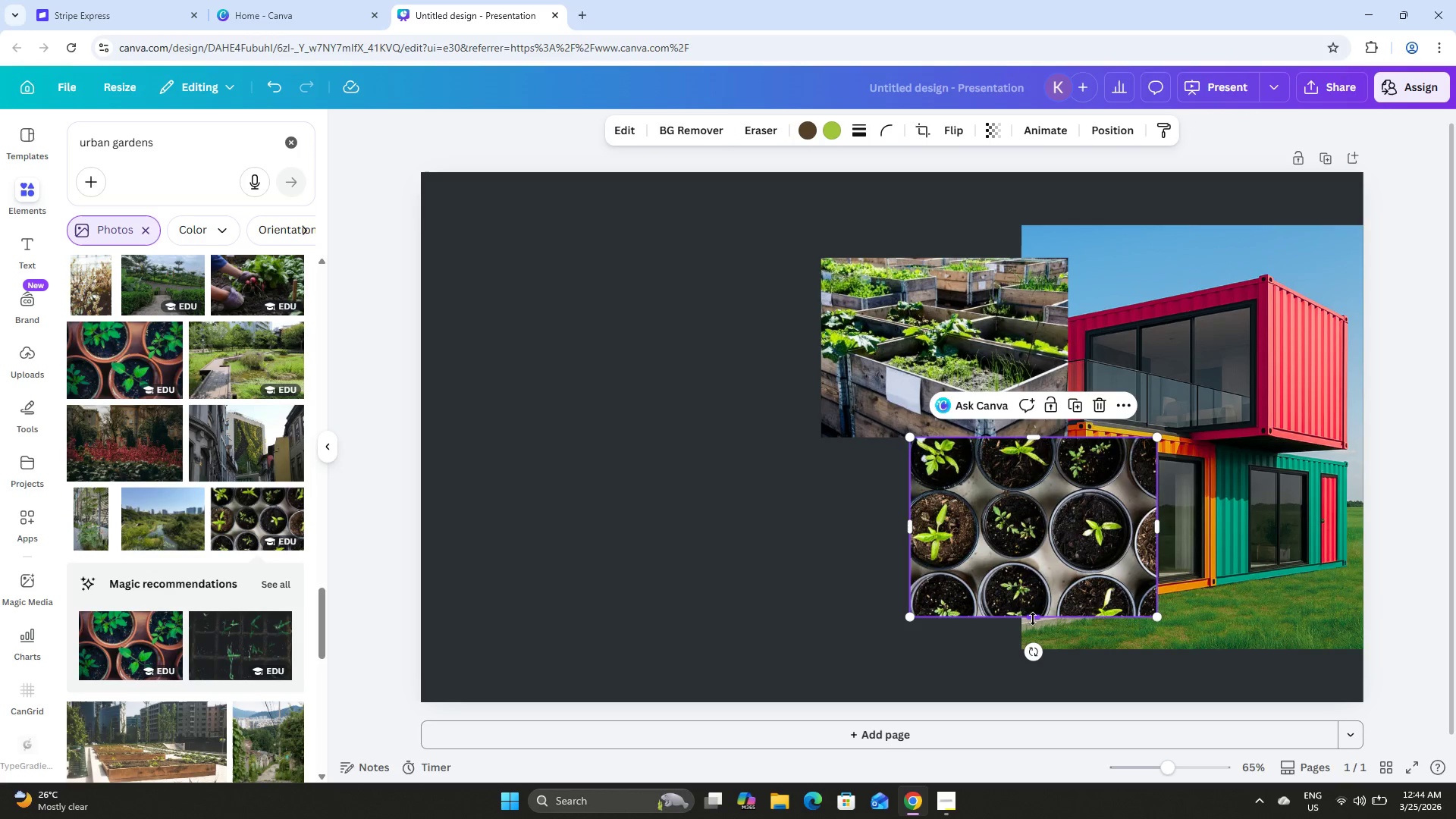 
left_click_drag(start_coordinate=[1033, 619], to_coordinate=[1036, 635])
 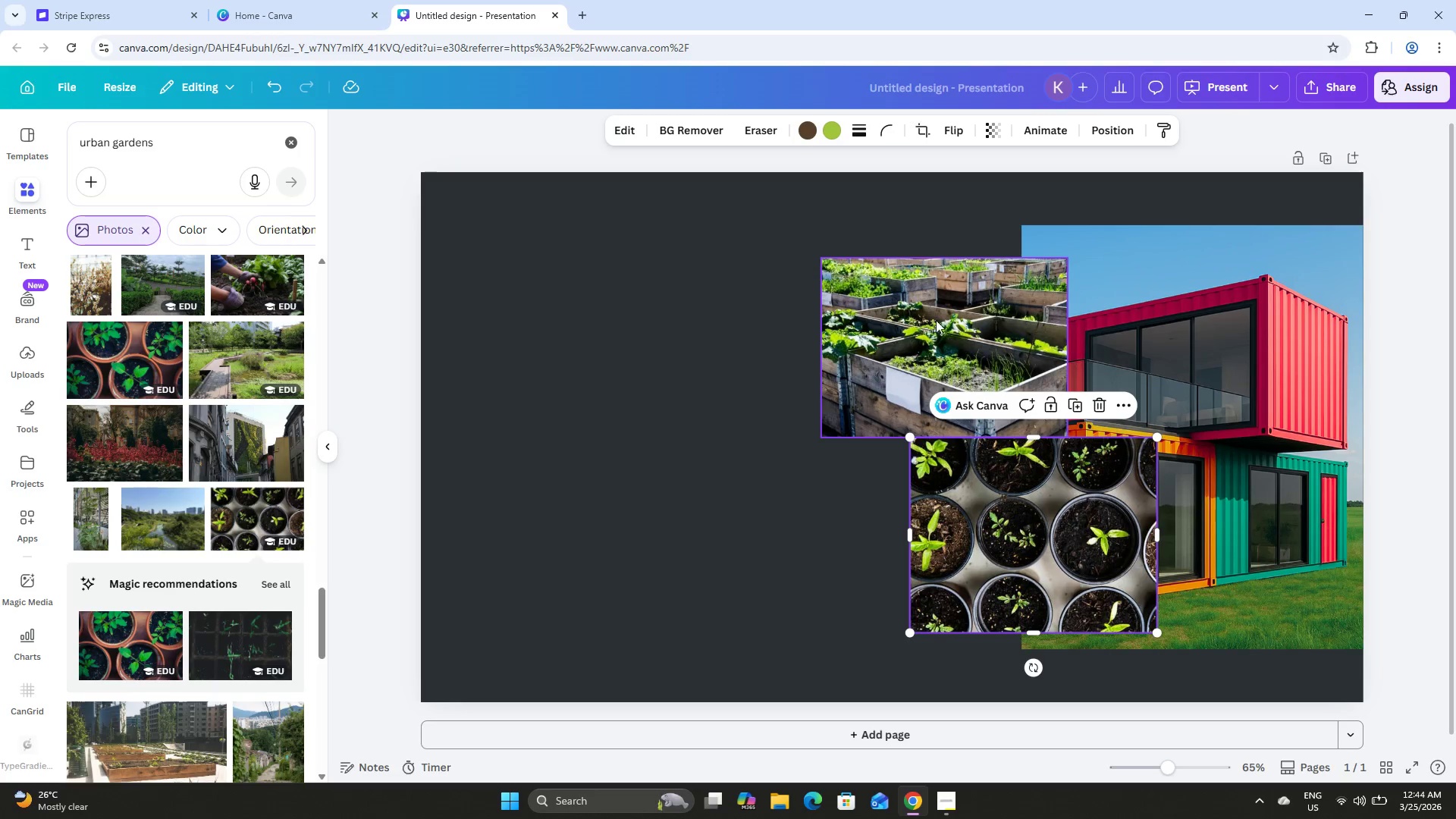 
left_click([933, 303])
 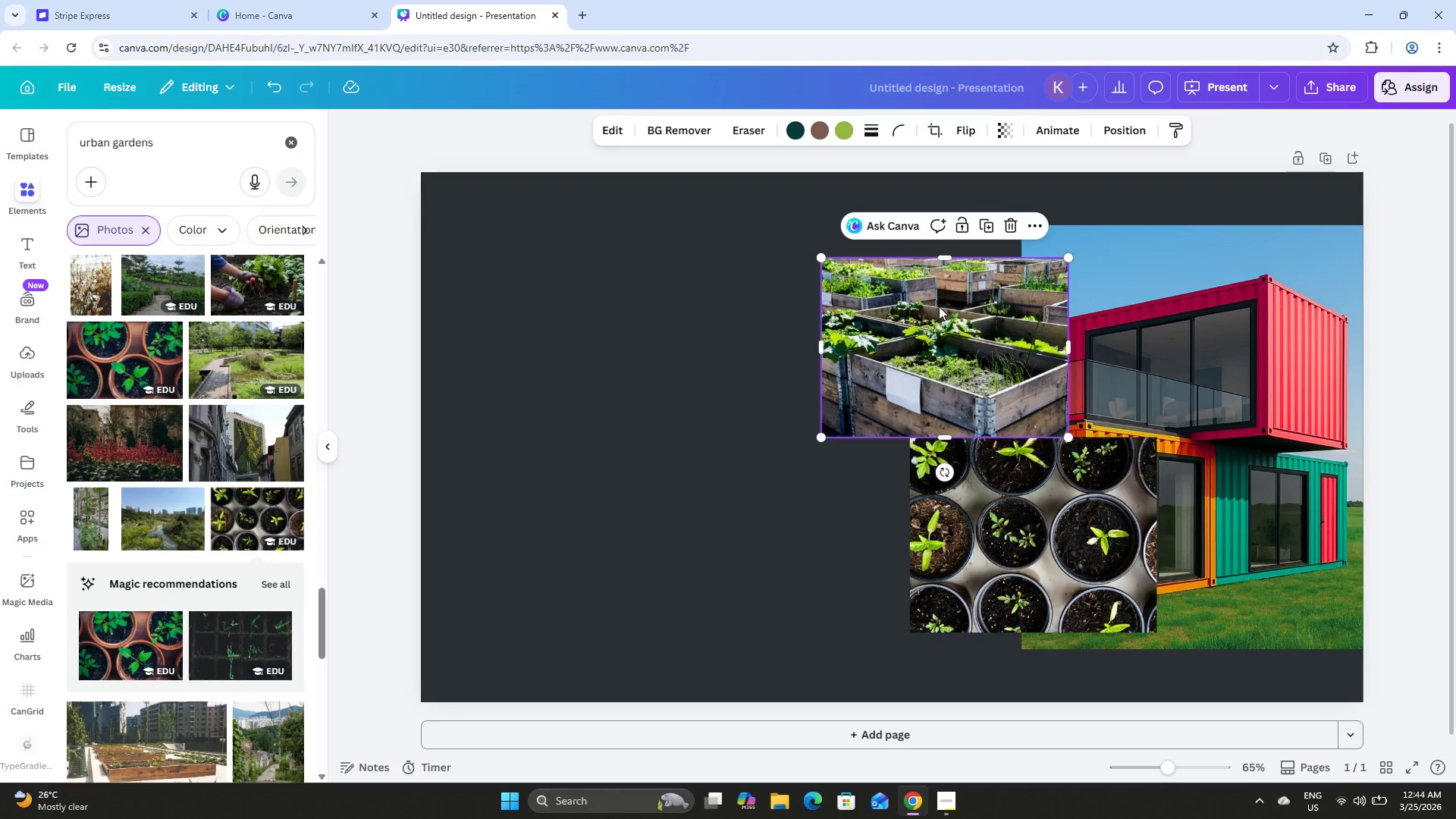 
left_click_drag(start_coordinate=[944, 312], to_coordinate=[1034, 491])
 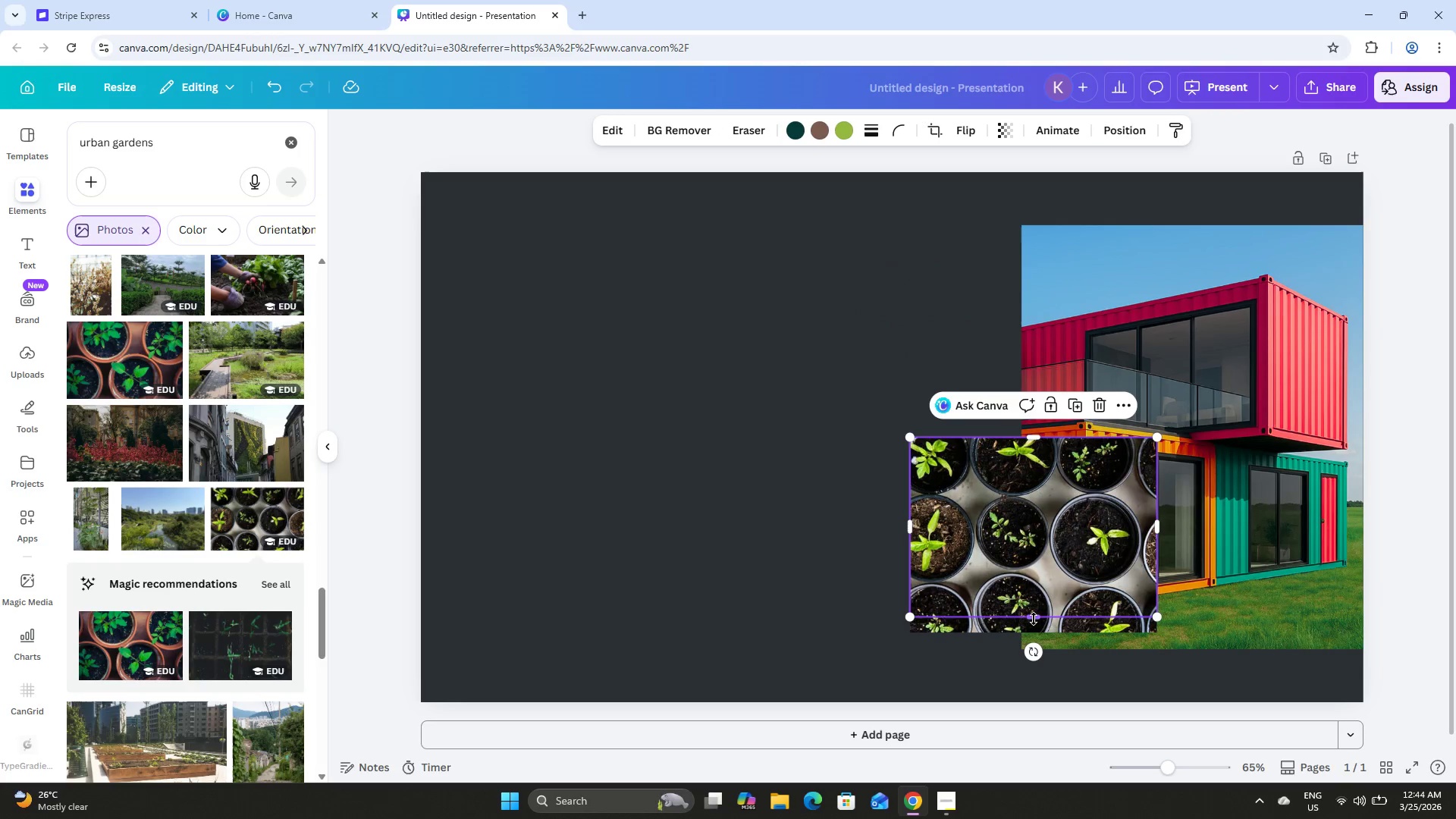 
left_click_drag(start_coordinate=[1034, 619], to_coordinate=[1034, 634])
 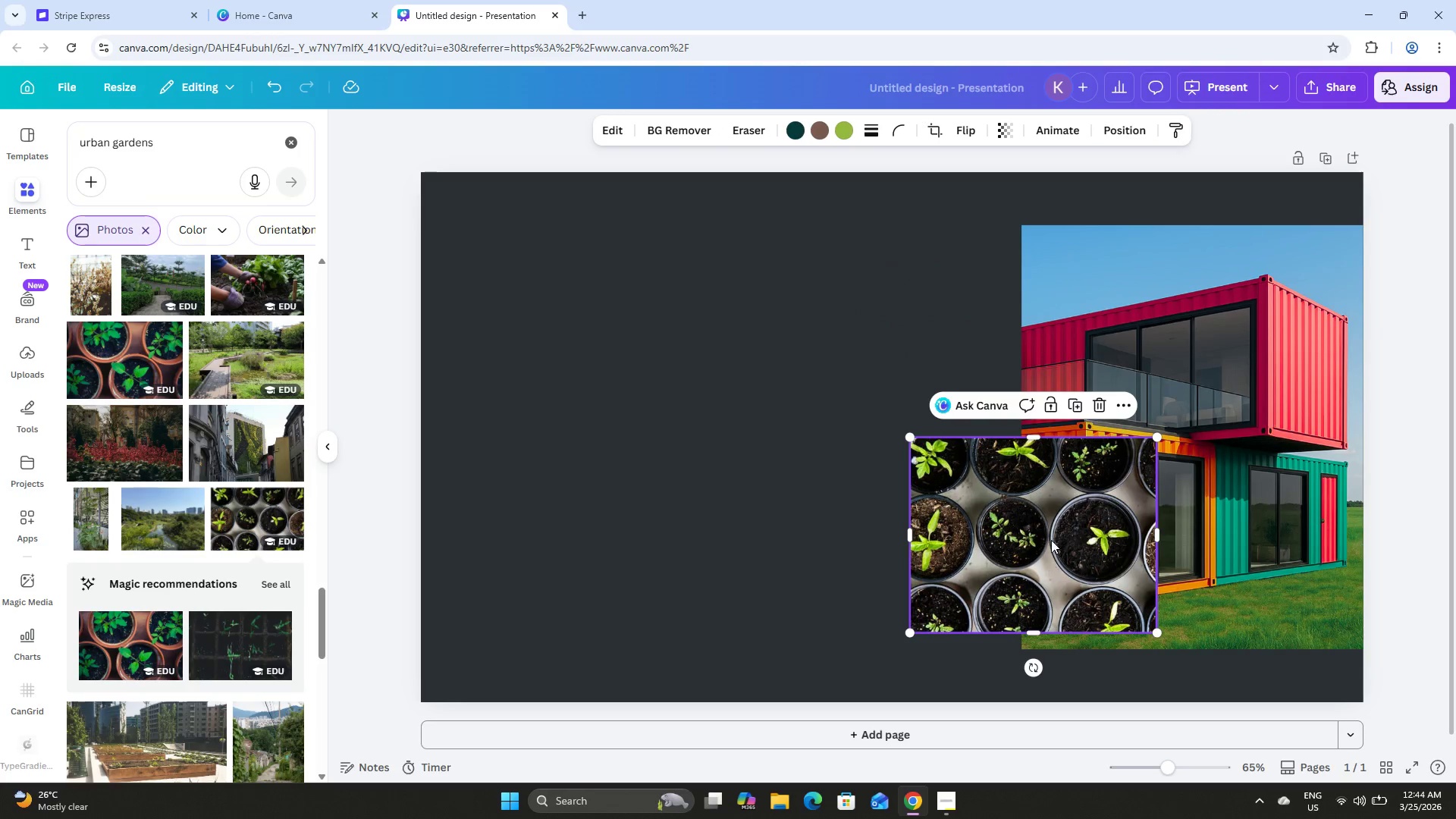 
left_click_drag(start_coordinate=[1051, 540], to_coordinate=[992, 344])
 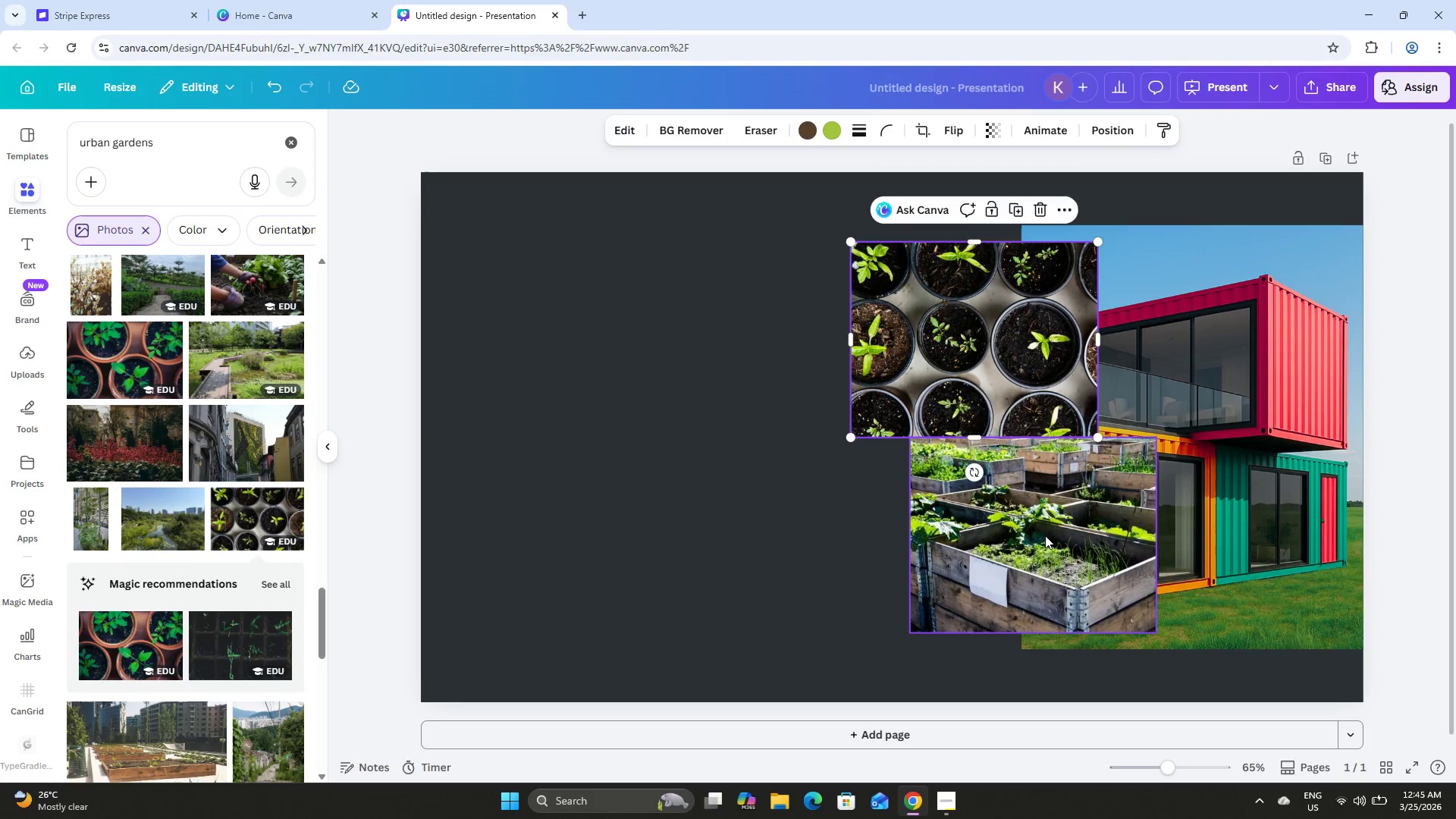 
left_click([1045, 535])
 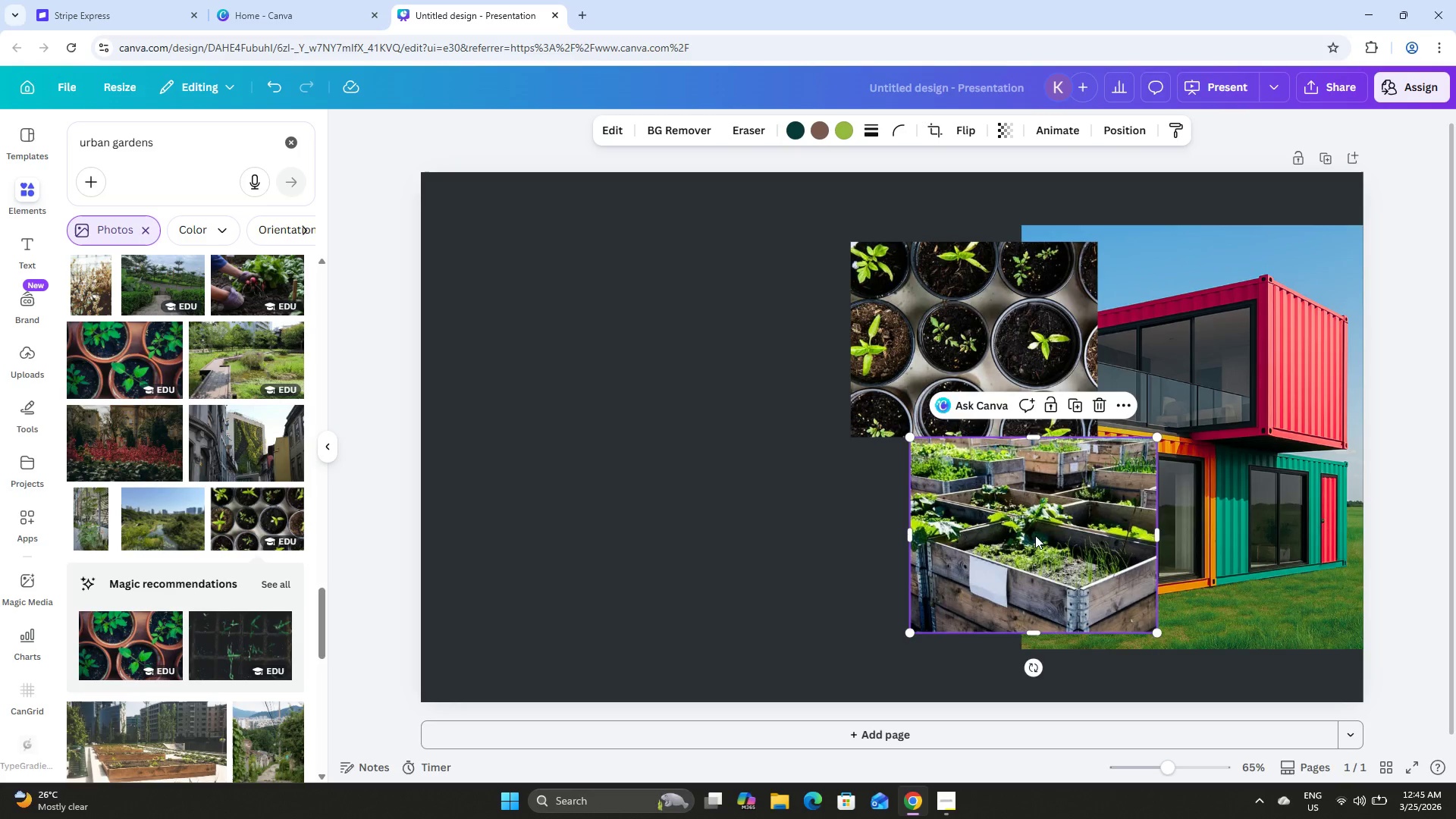 
left_click_drag(start_coordinate=[1035, 535], to_coordinate=[1017, 532])
 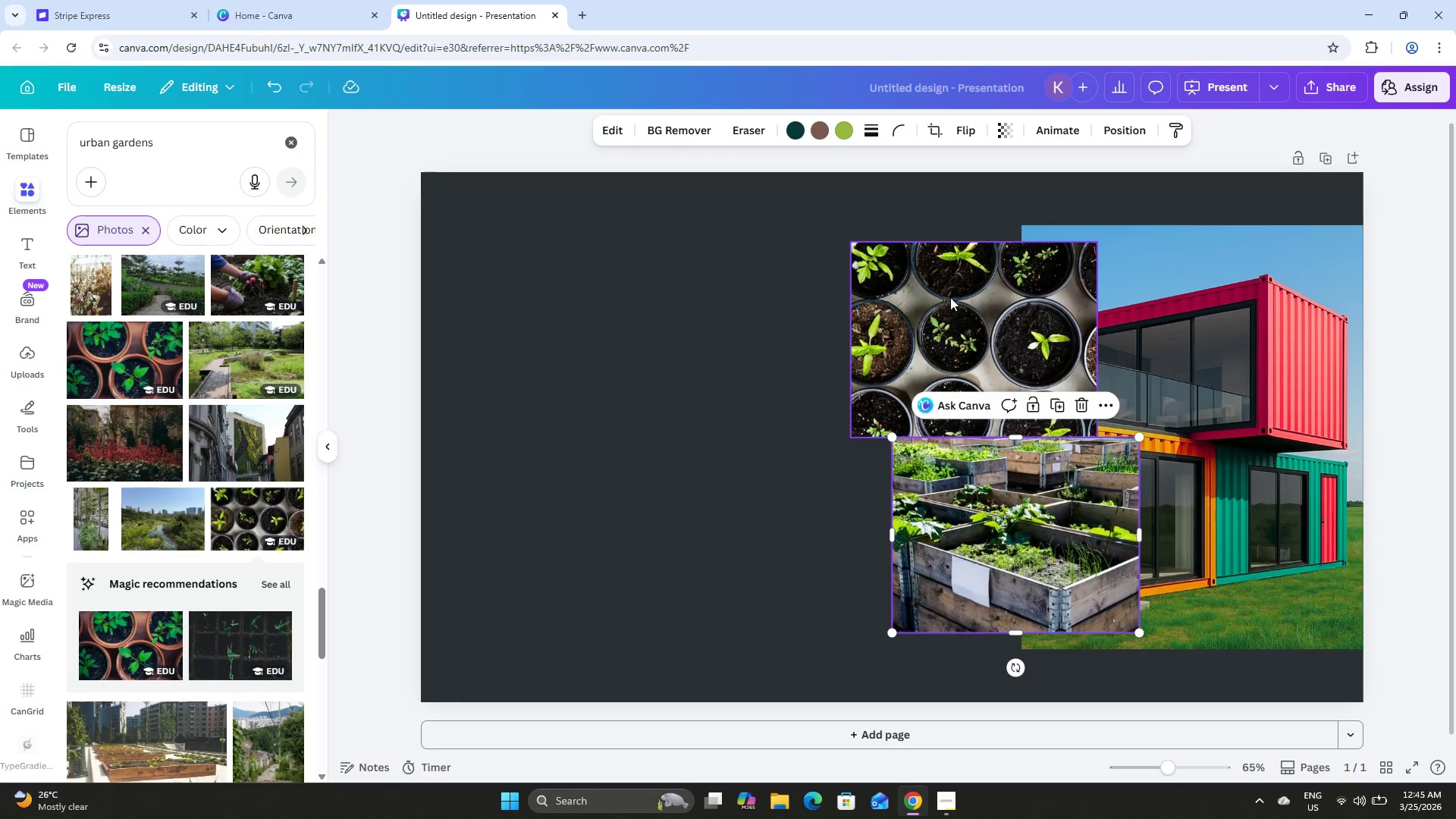 
left_click([949, 293])
 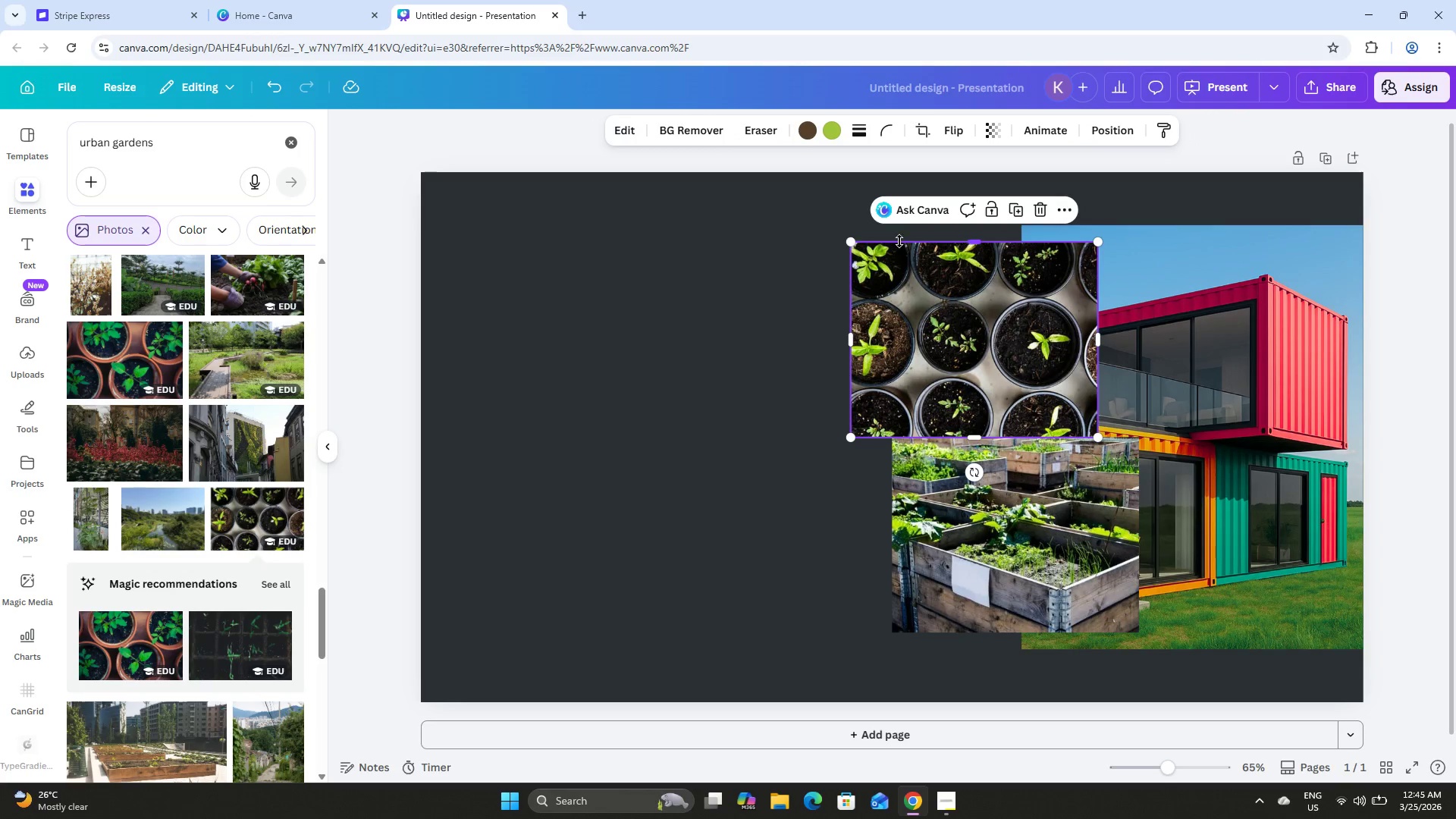 
left_click_drag(start_coordinate=[849, 240], to_coordinate=[874, 297])
 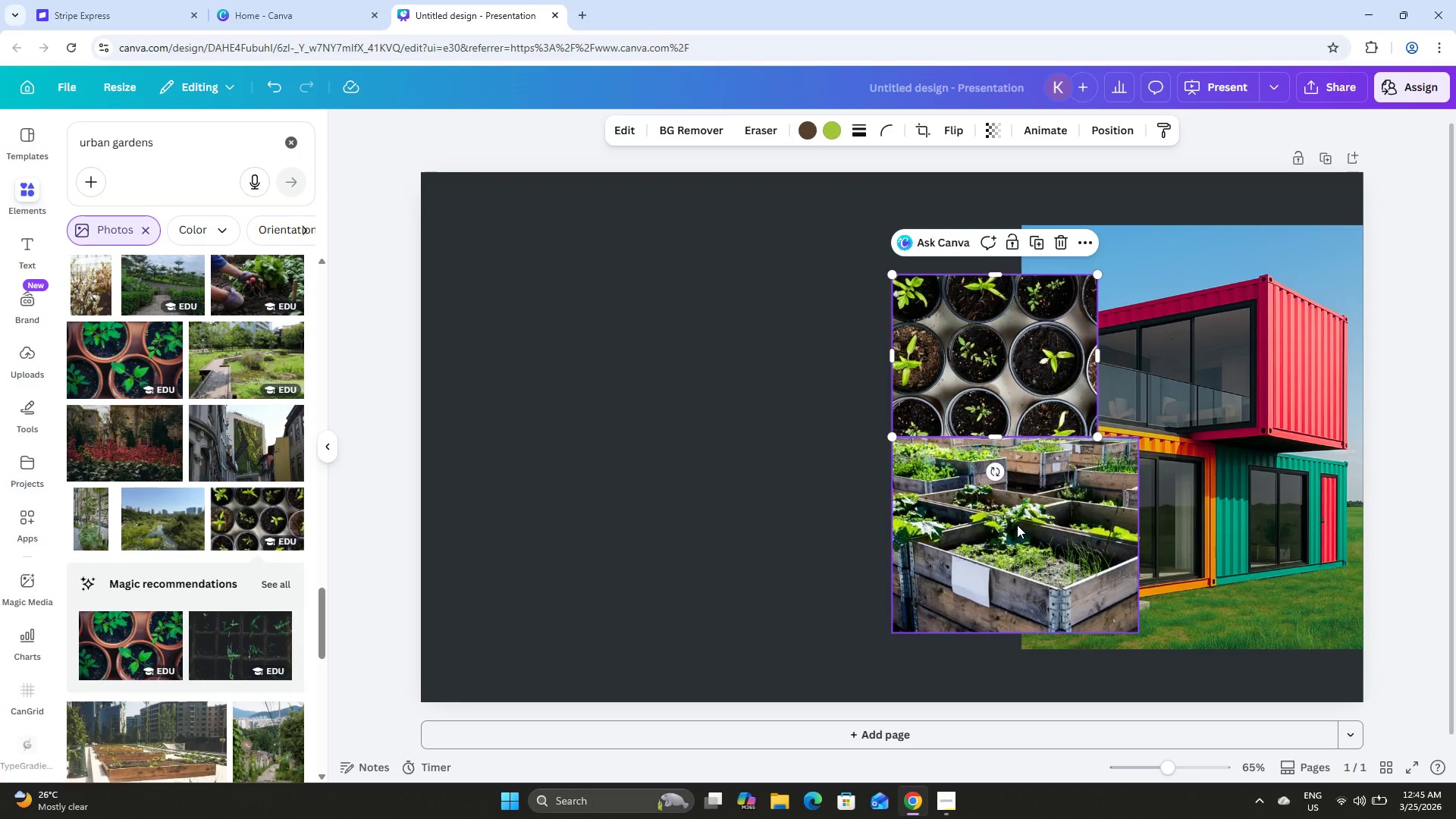 
left_click([1017, 525])
 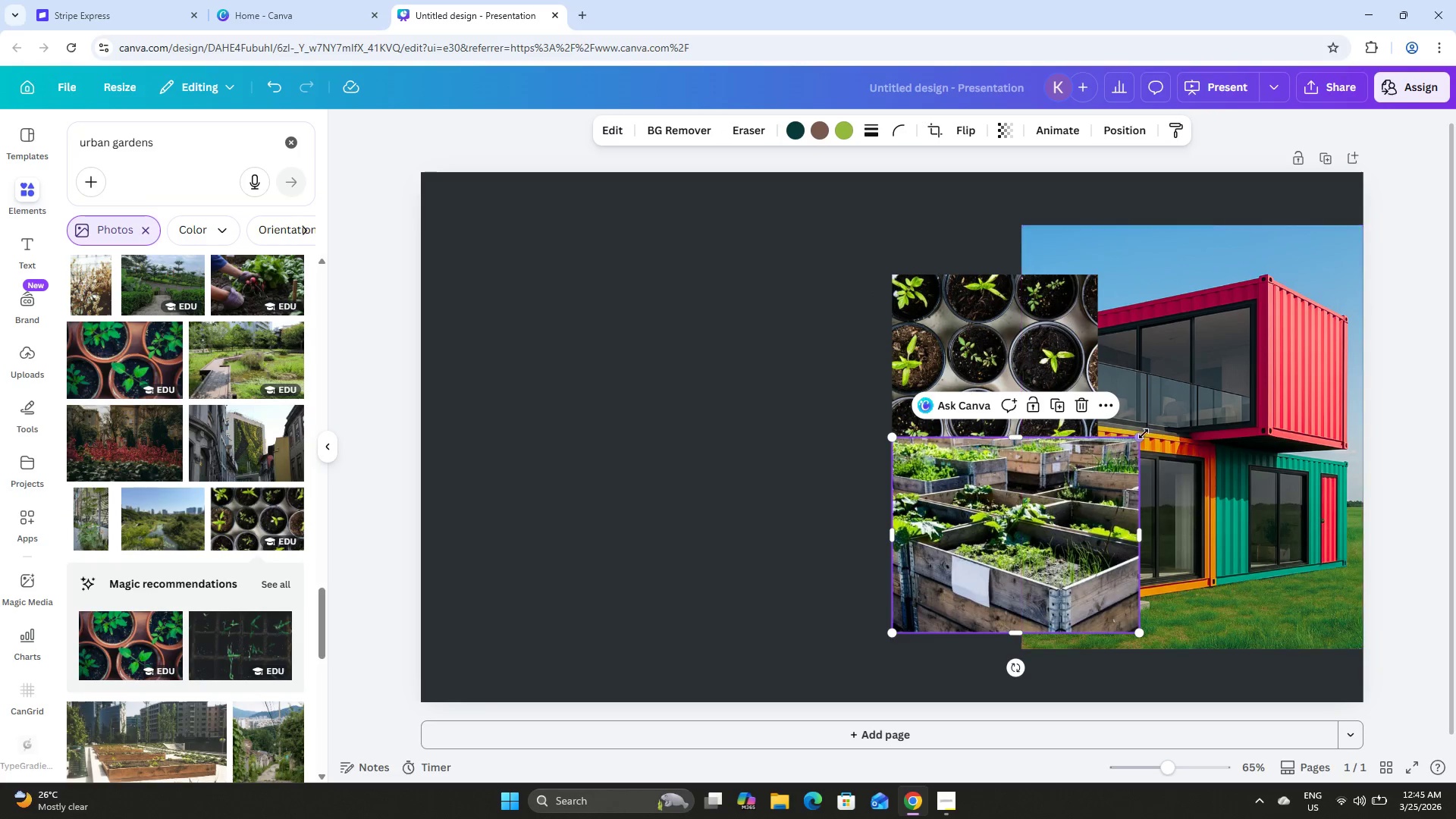 
left_click_drag(start_coordinate=[1141, 436], to_coordinate=[1087, 450])
 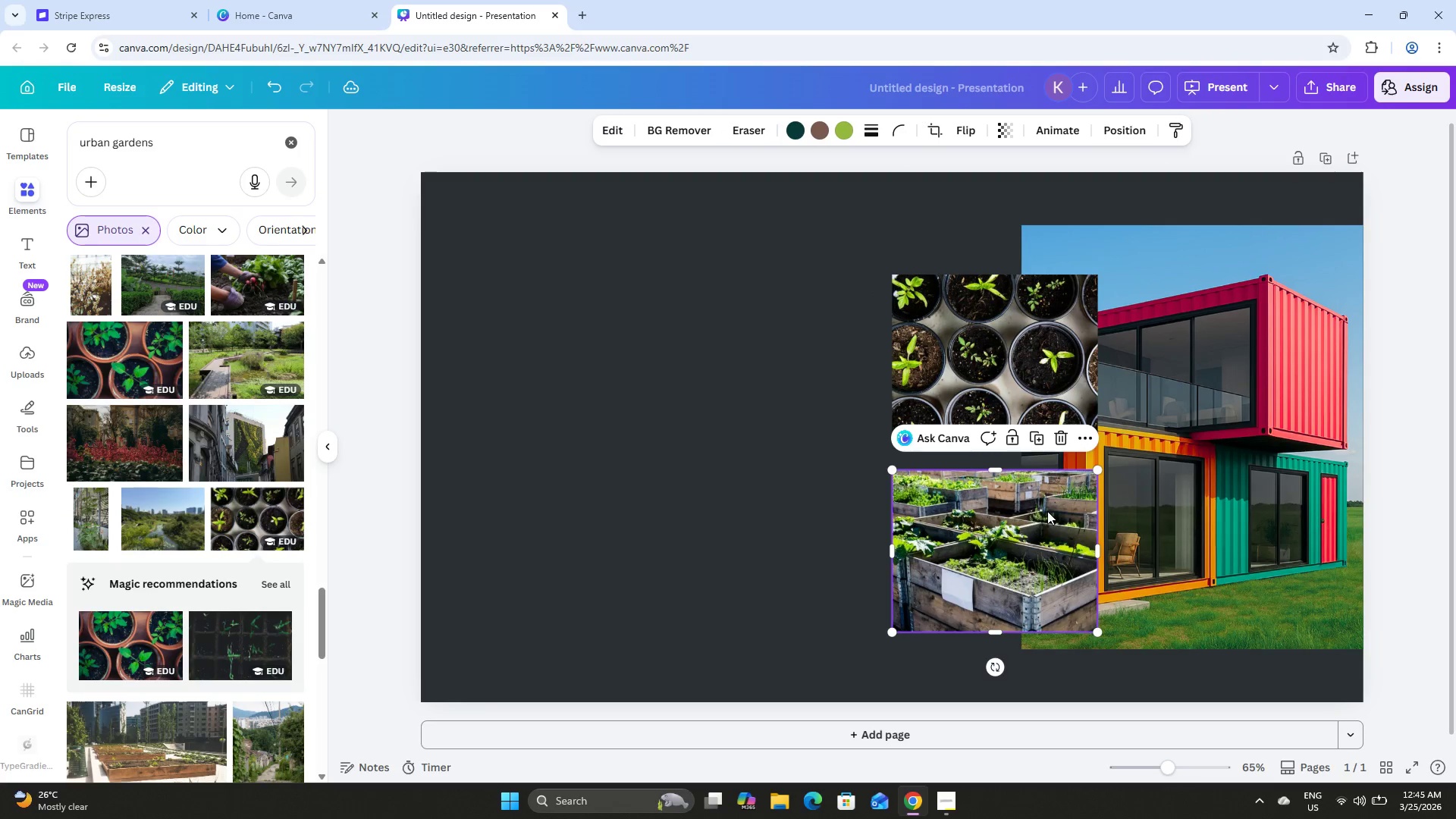 
left_click_drag(start_coordinate=[1047, 511], to_coordinate=[1046, 481])
 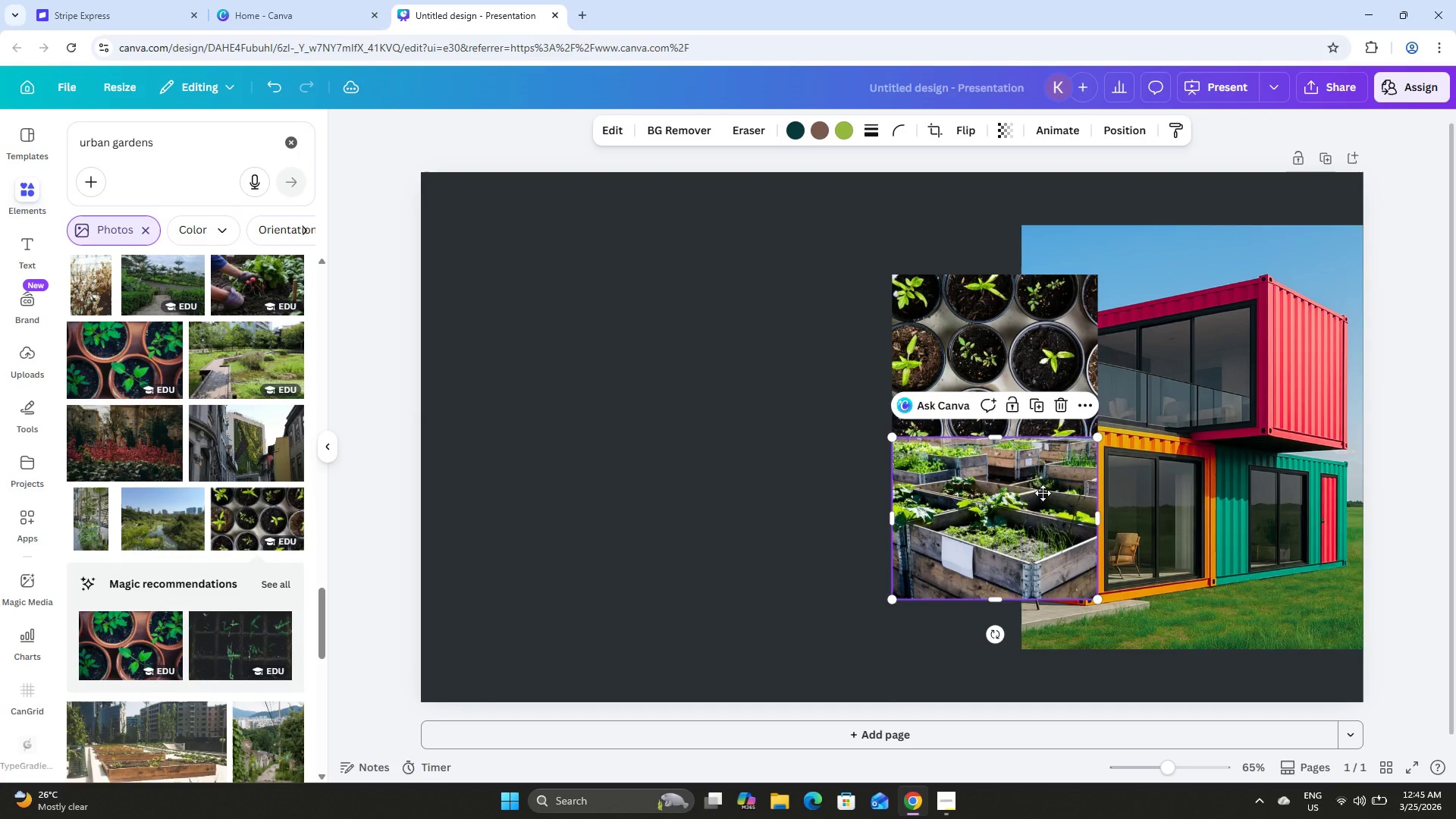 
left_click_drag(start_coordinate=[1057, 493], to_coordinate=[1087, 506])
 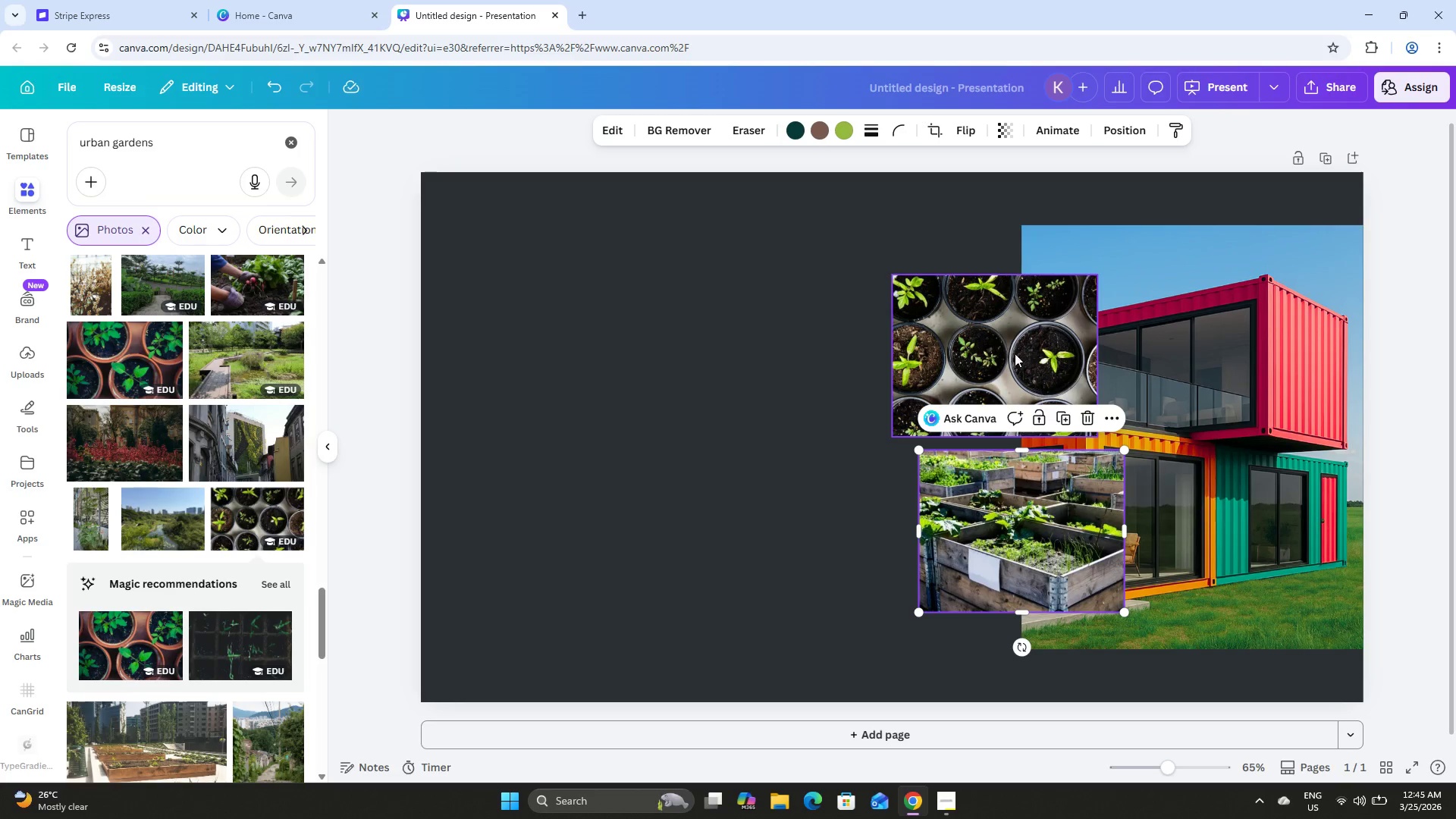 
left_click_drag(start_coordinate=[1008, 342], to_coordinate=[967, 352])
 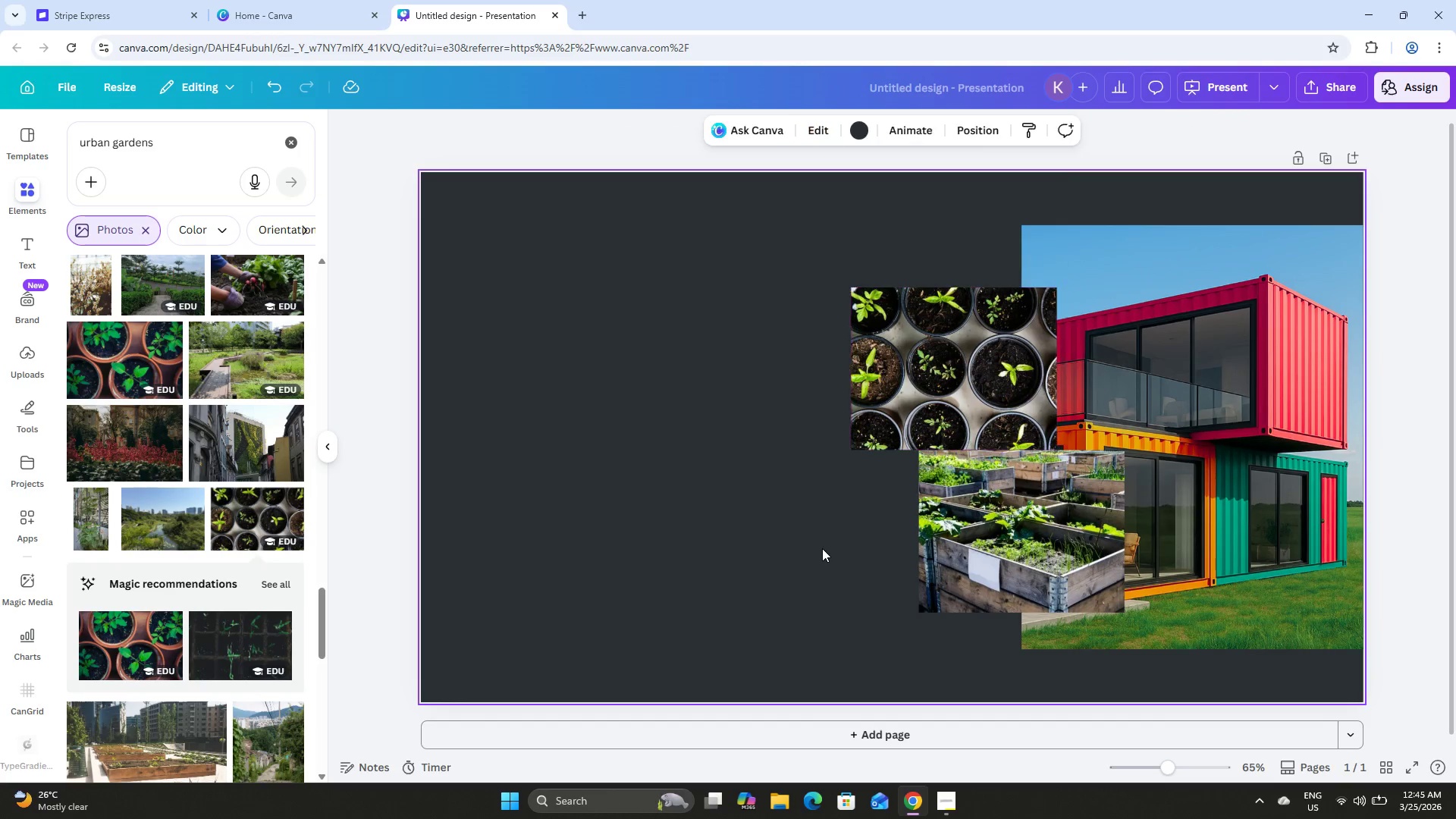 
double_click([822, 548])
 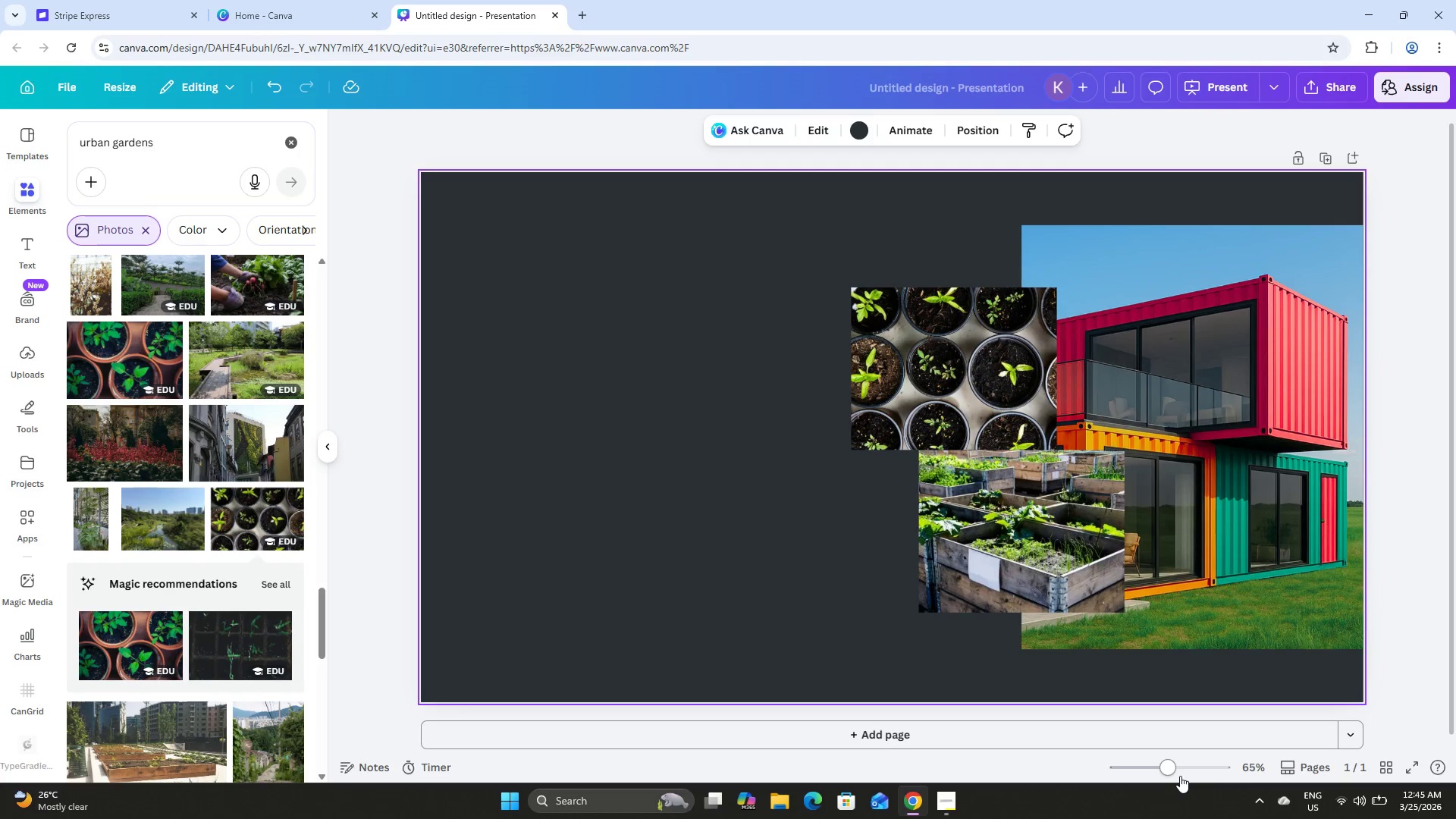 
left_click_drag(start_coordinate=[1172, 764], to_coordinate=[1184, 768])
 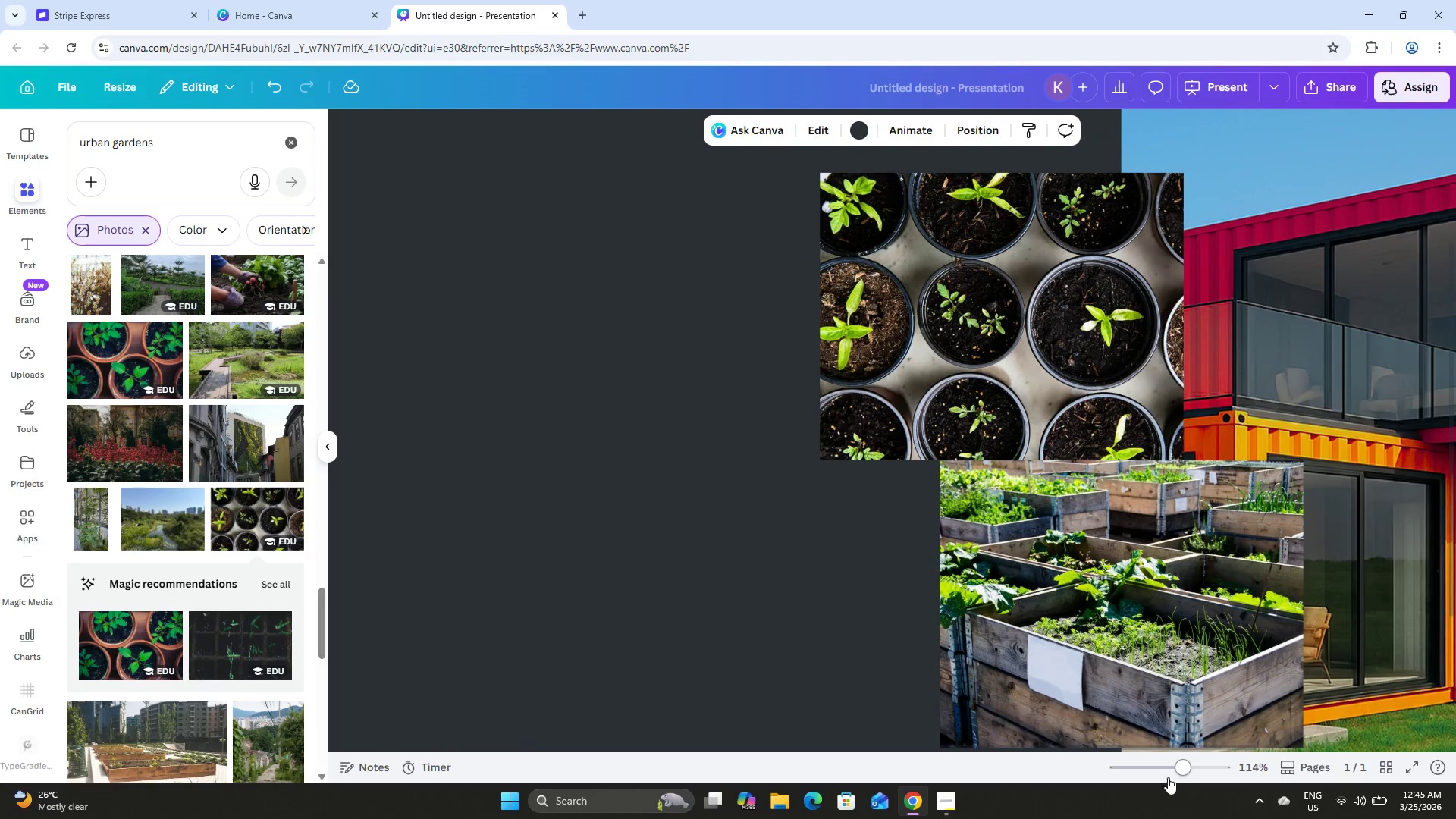 
left_click_drag(start_coordinate=[1163, 764], to_coordinate=[1160, 758])
 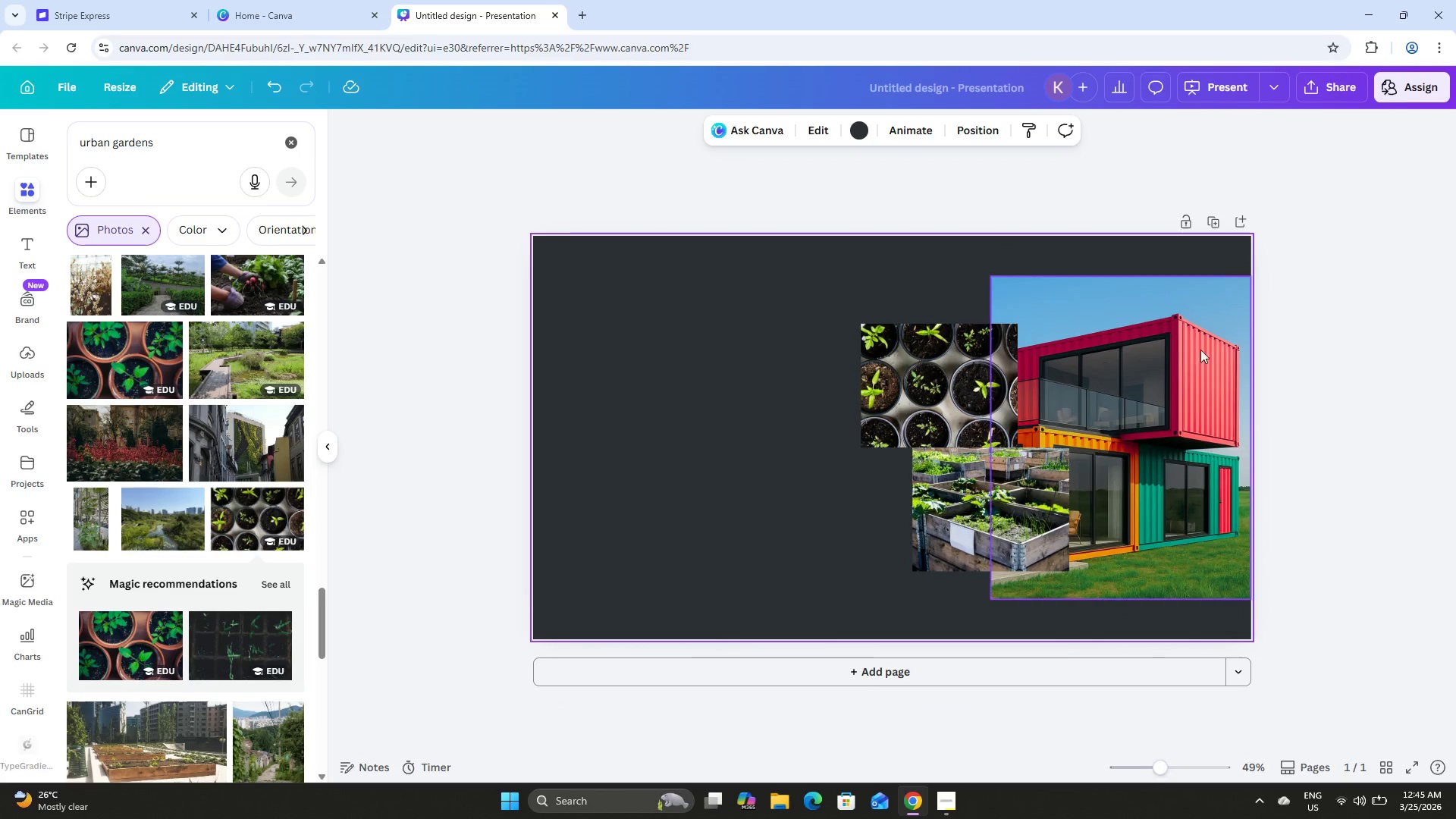 
left_click([1192, 337])
 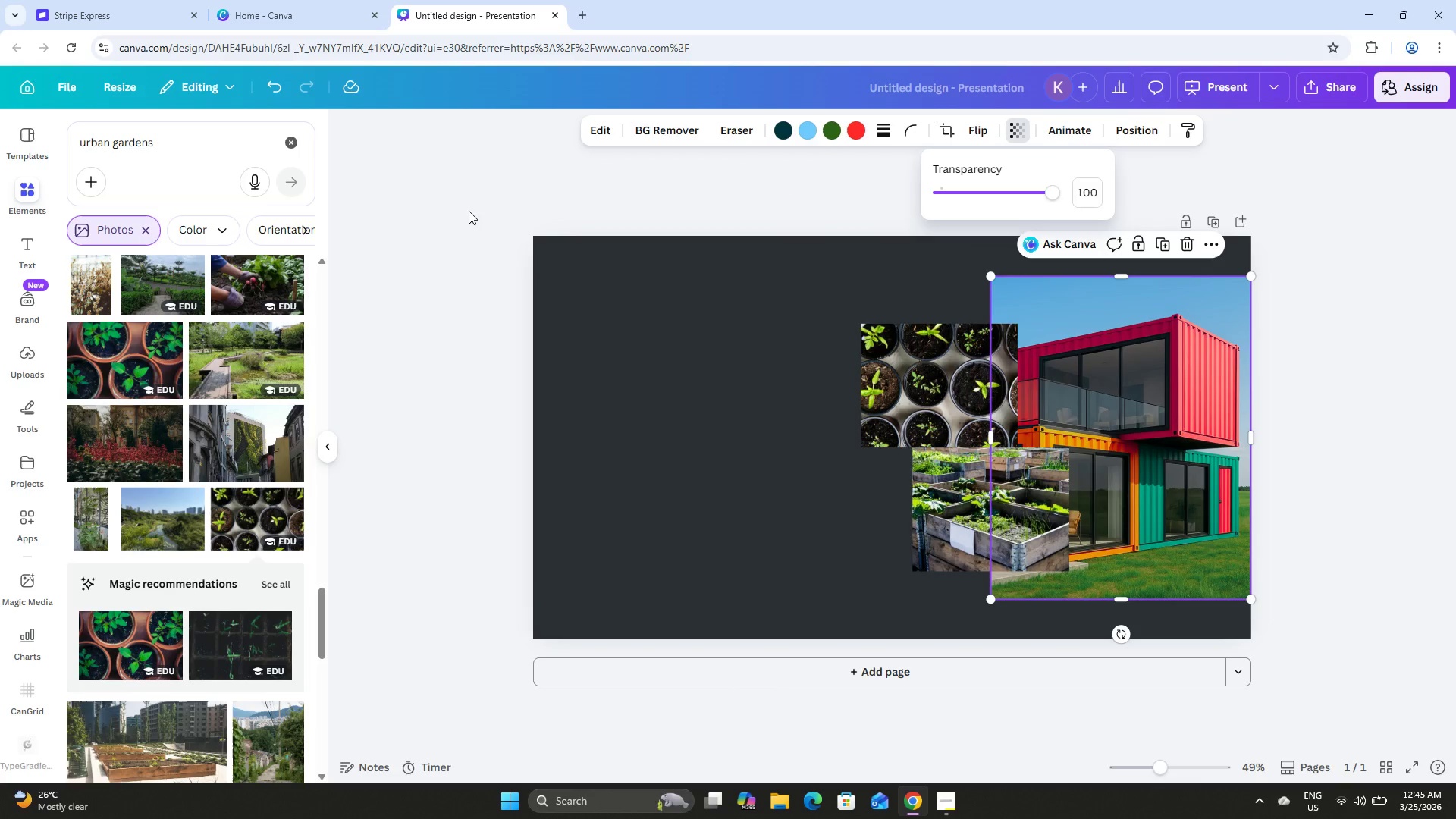 
left_click_drag(start_coordinate=[1054, 191], to_coordinate=[1011, 189])
 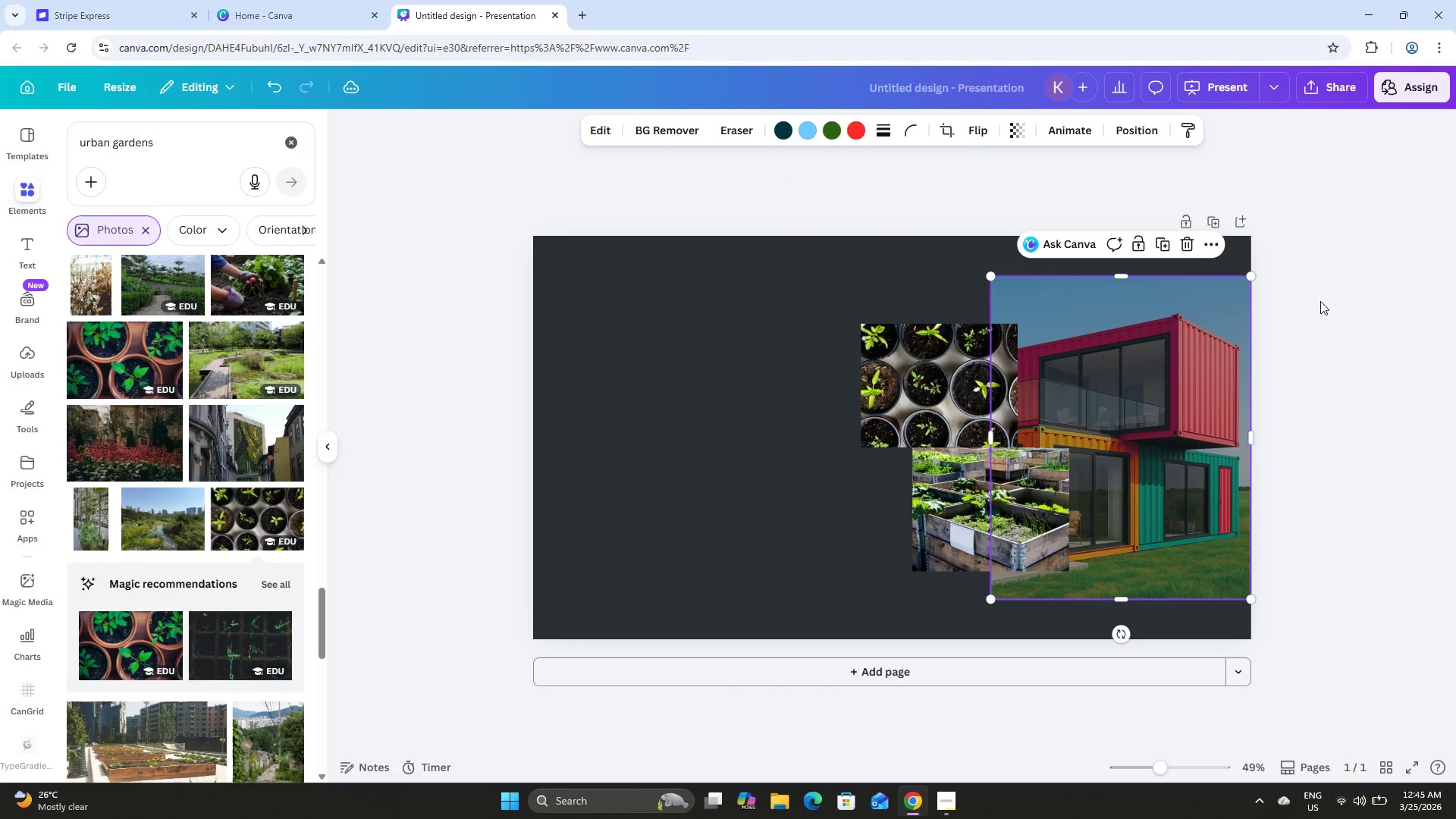 
double_click([1320, 301])
 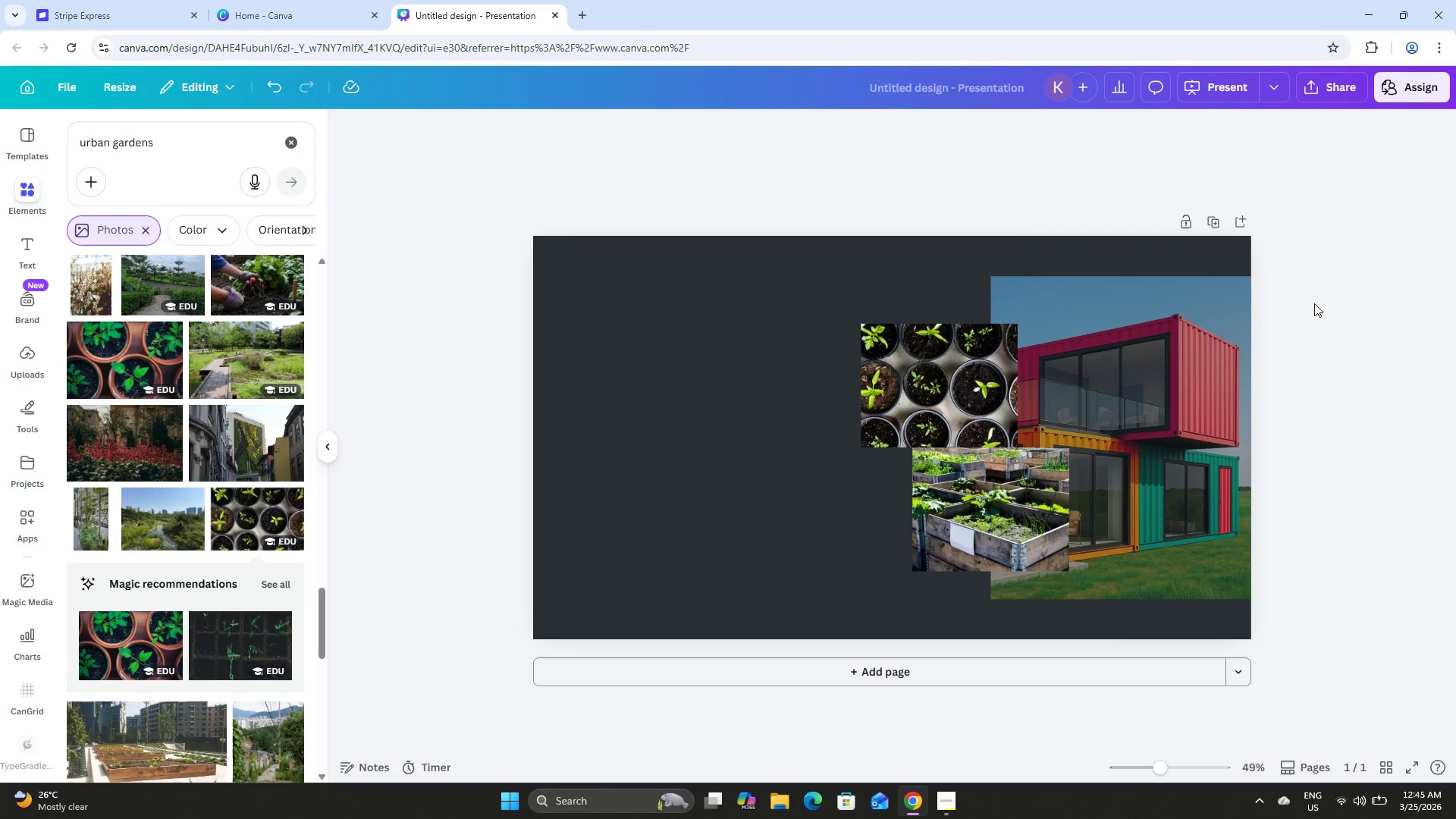 
left_click([1129, 328])
 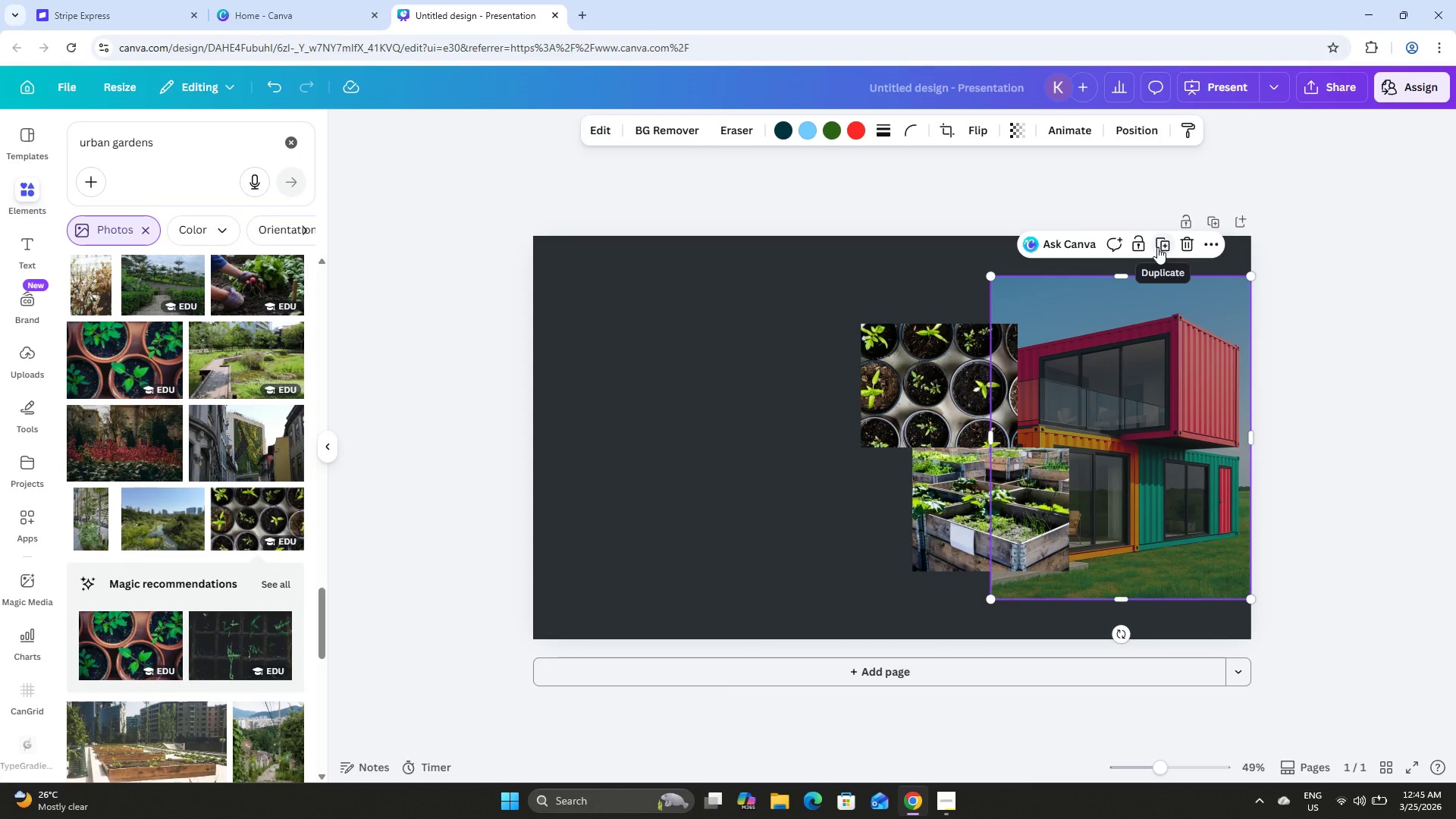 
left_click([1014, 132])
 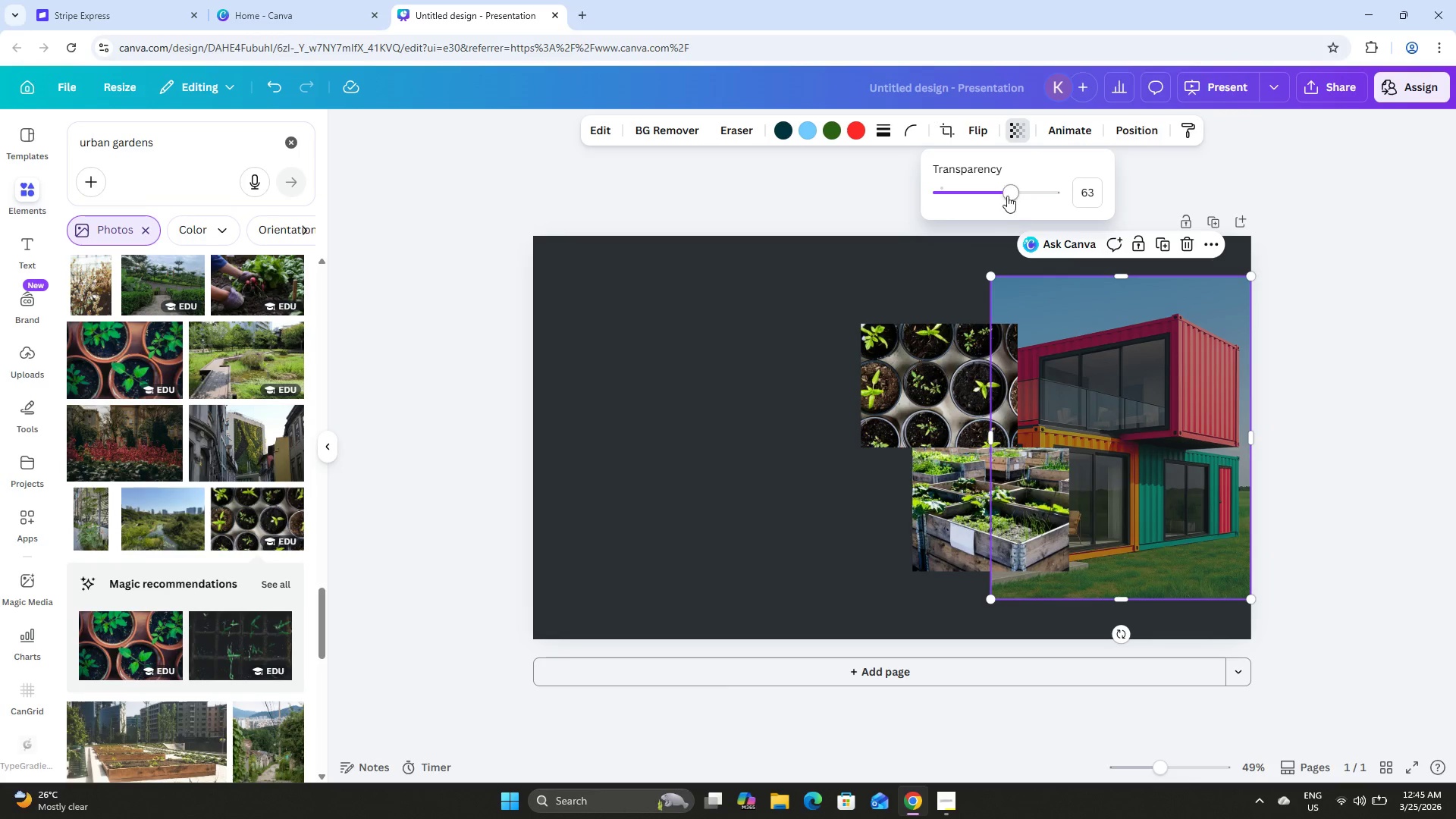 
left_click_drag(start_coordinate=[1009, 193], to_coordinate=[1141, 202])
 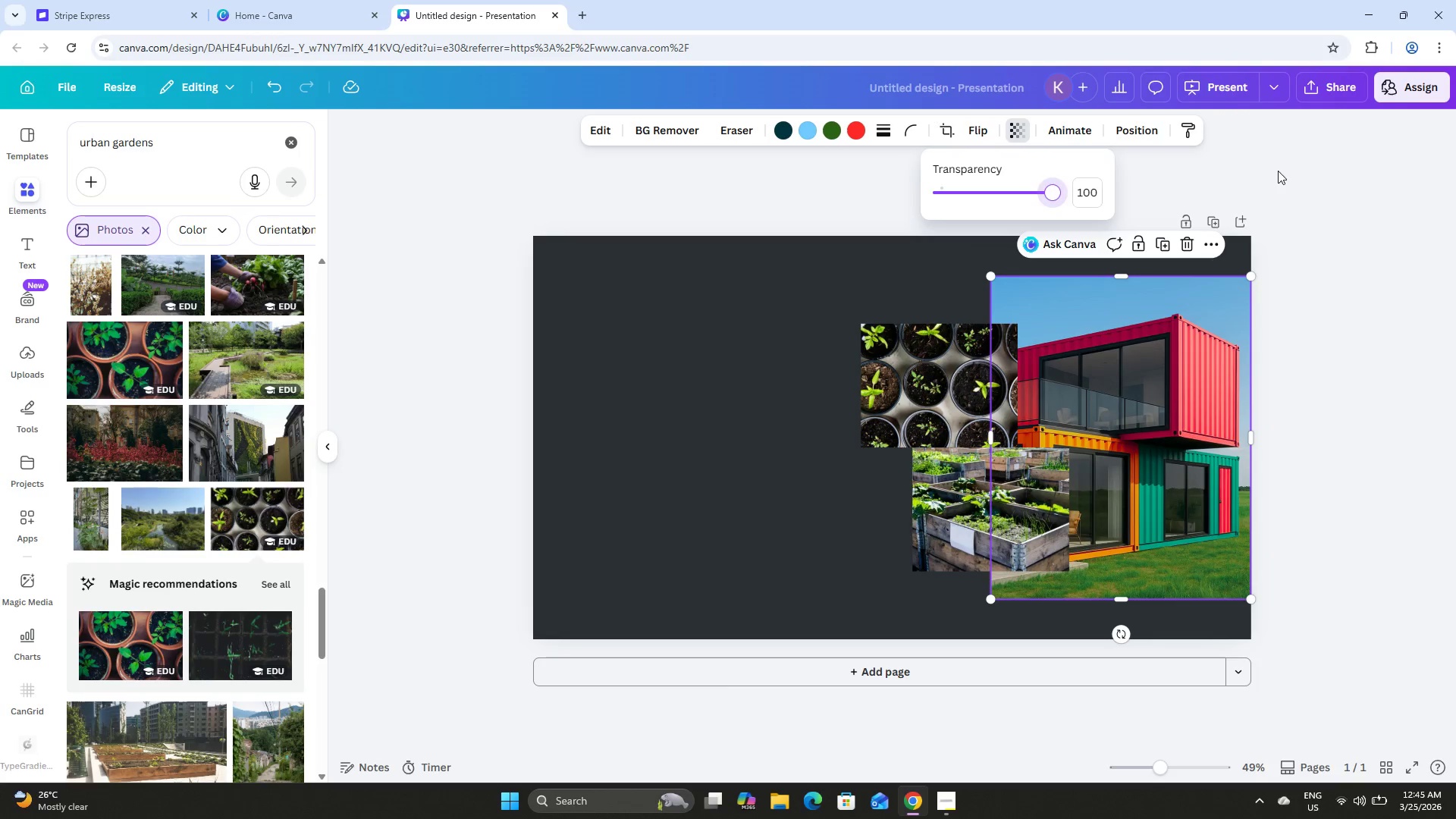 
left_click([1276, 168])
 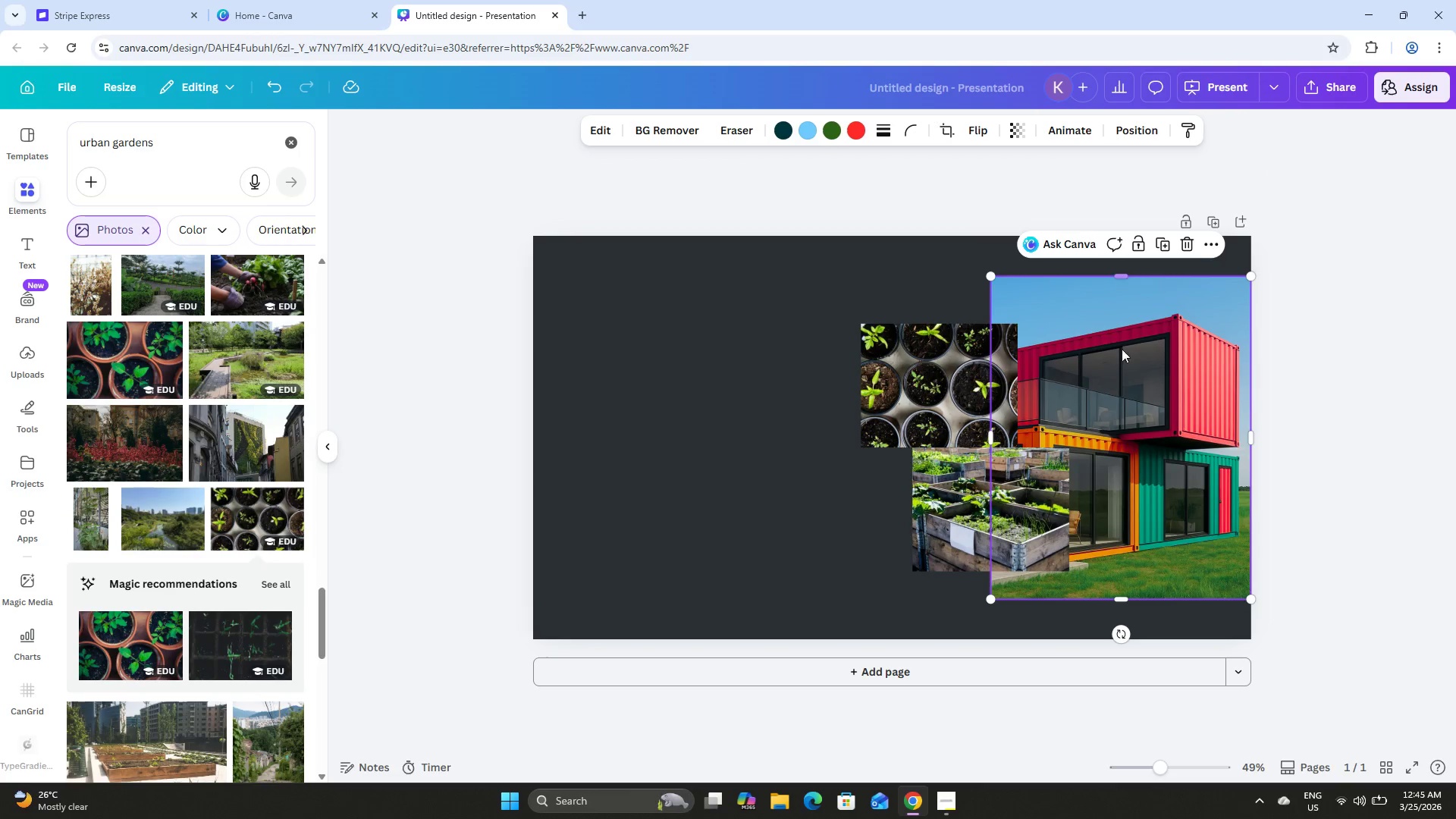 
left_click([952, 361])
 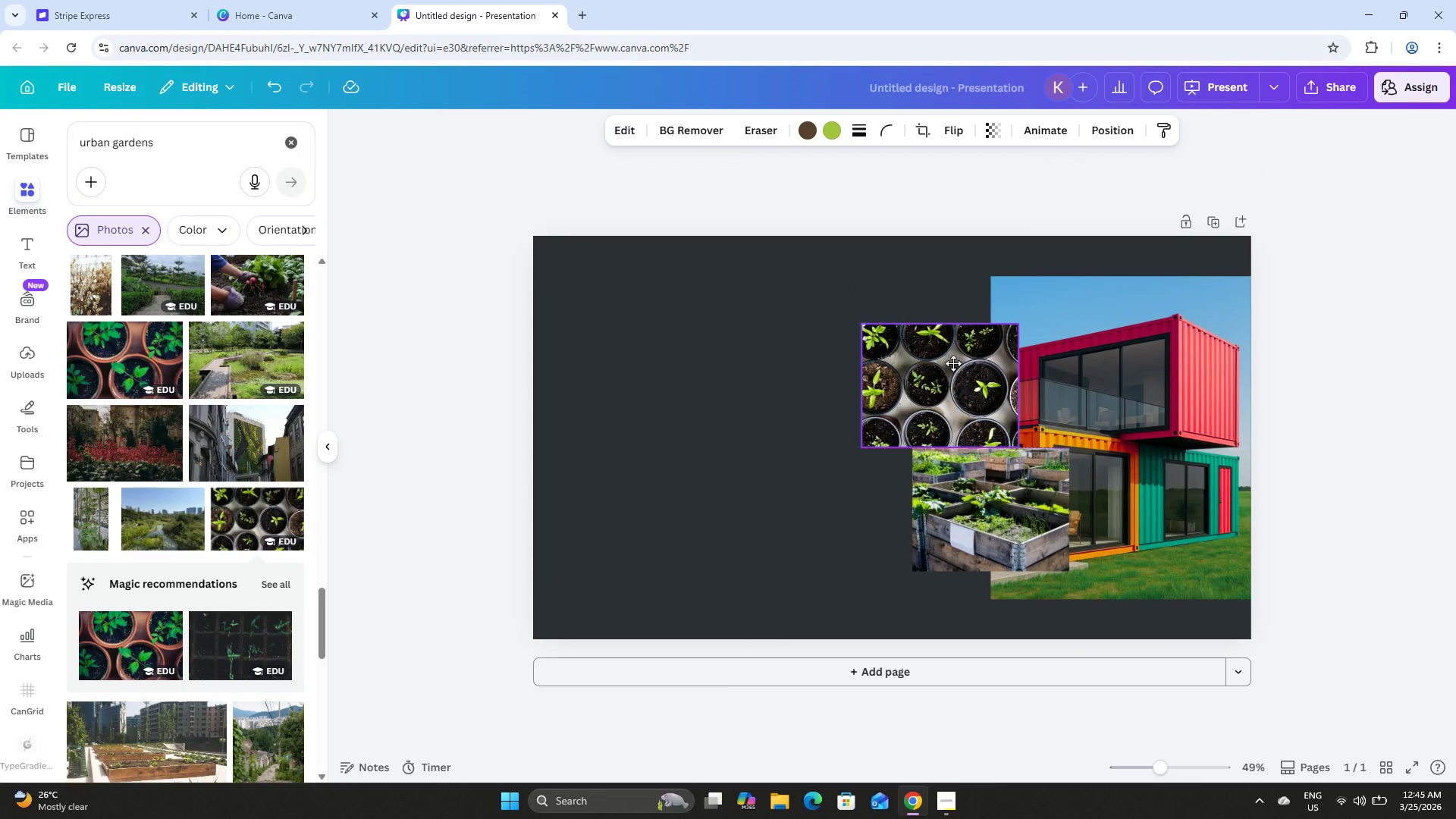 
left_click_drag(start_coordinate=[971, 389], to_coordinate=[839, 505])
 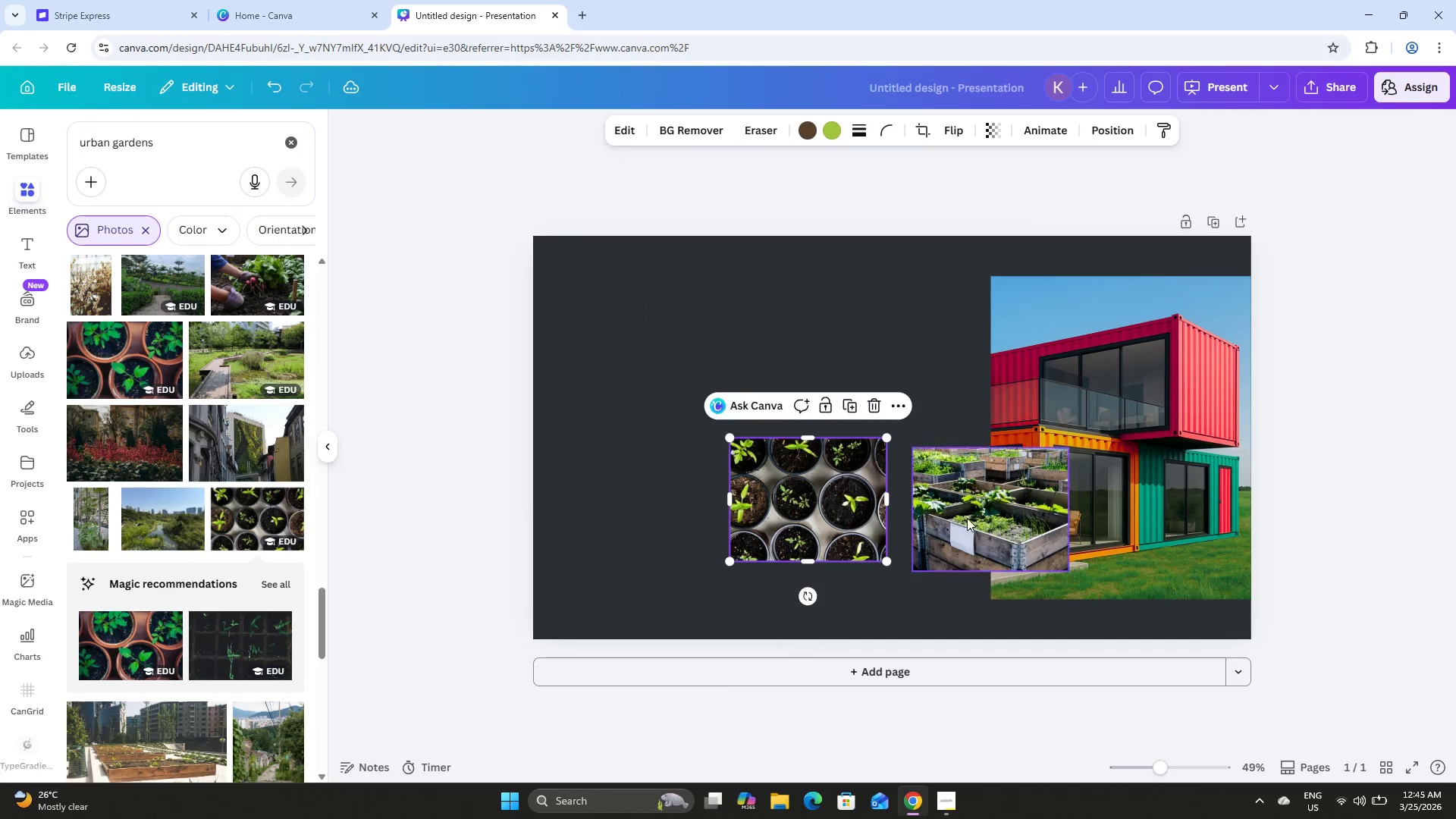 
left_click([989, 519])
 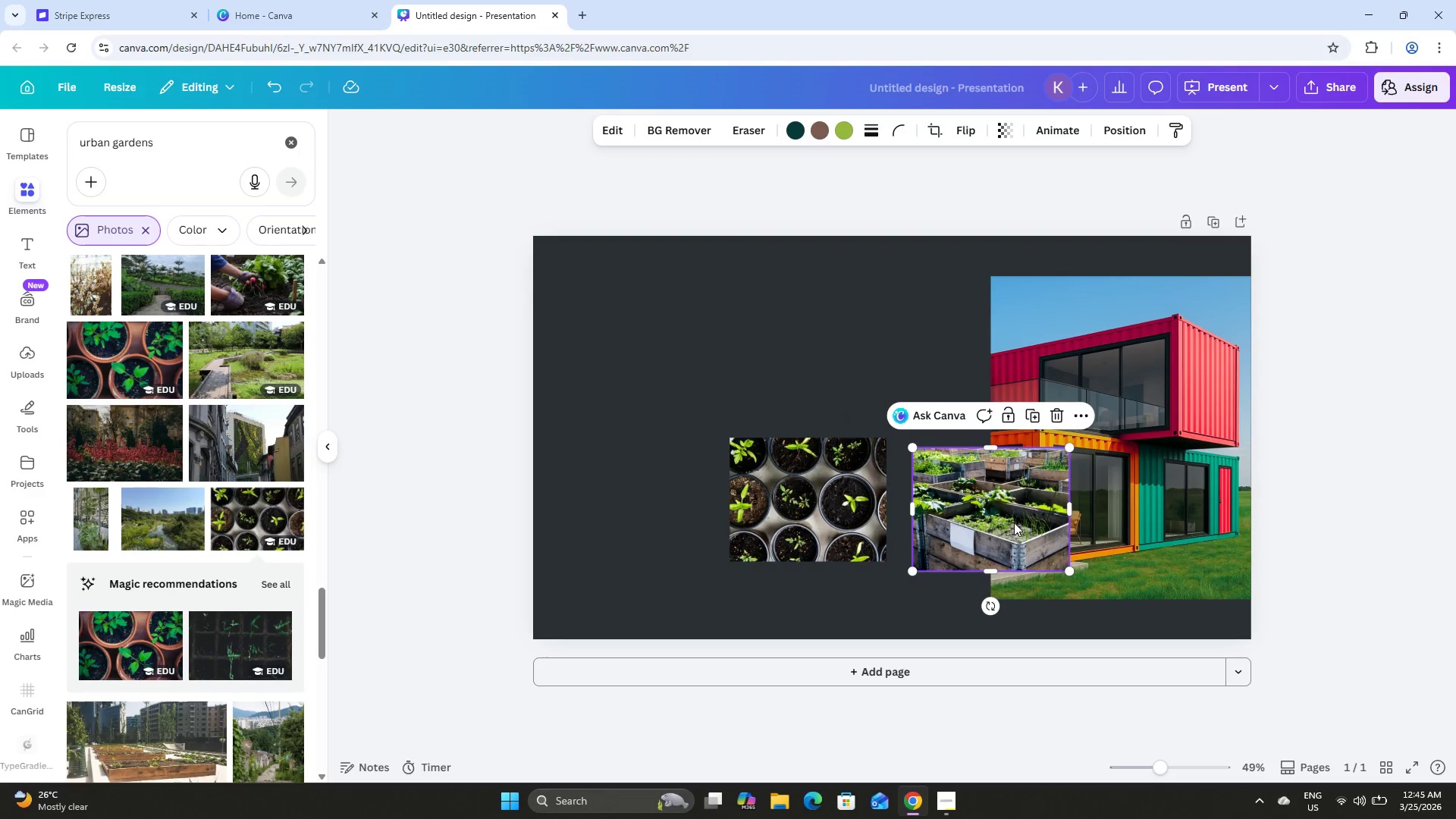 
left_click_drag(start_coordinate=[1014, 522], to_coordinate=[1192, 572])
 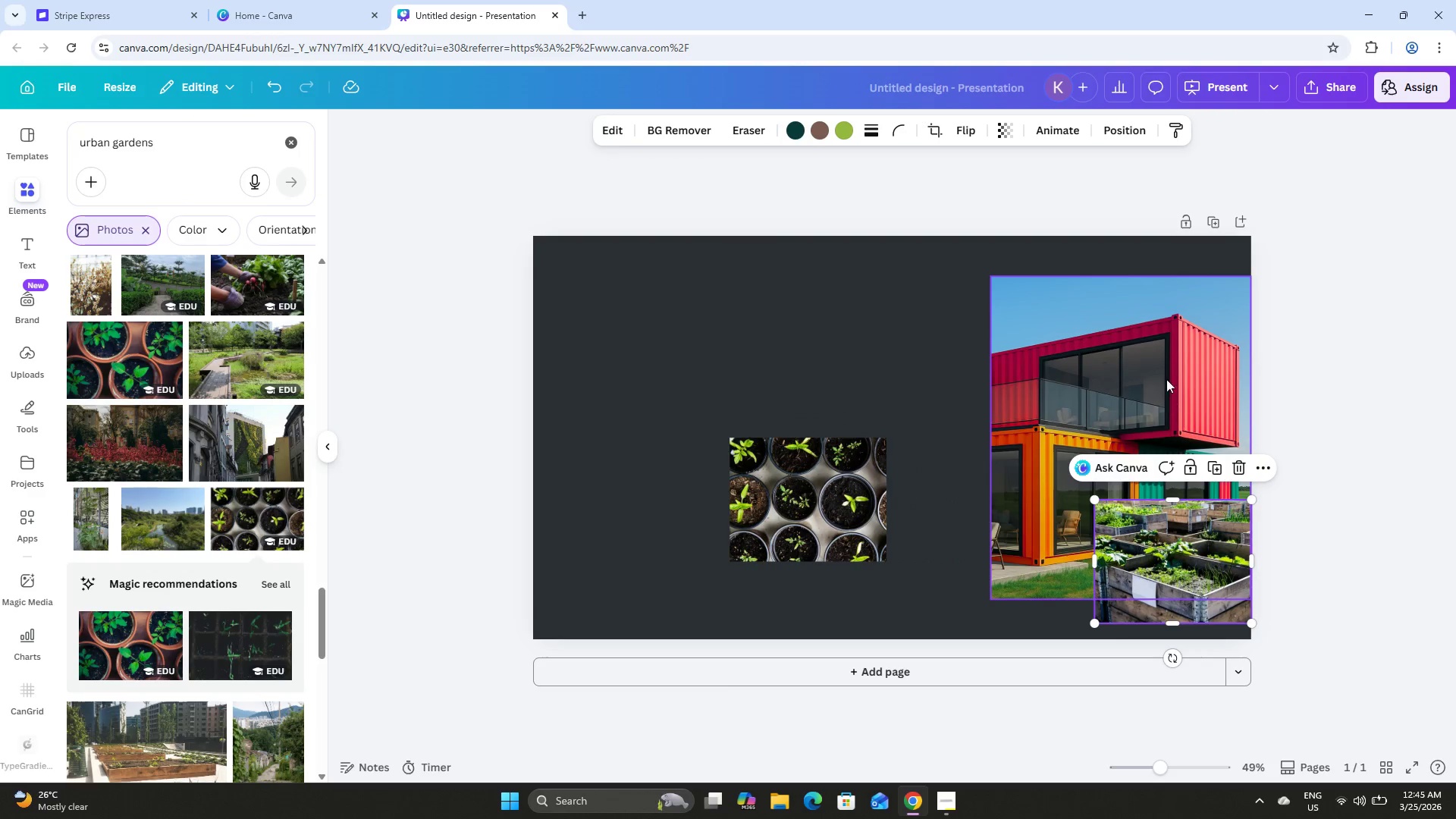 
left_click([1164, 369])
 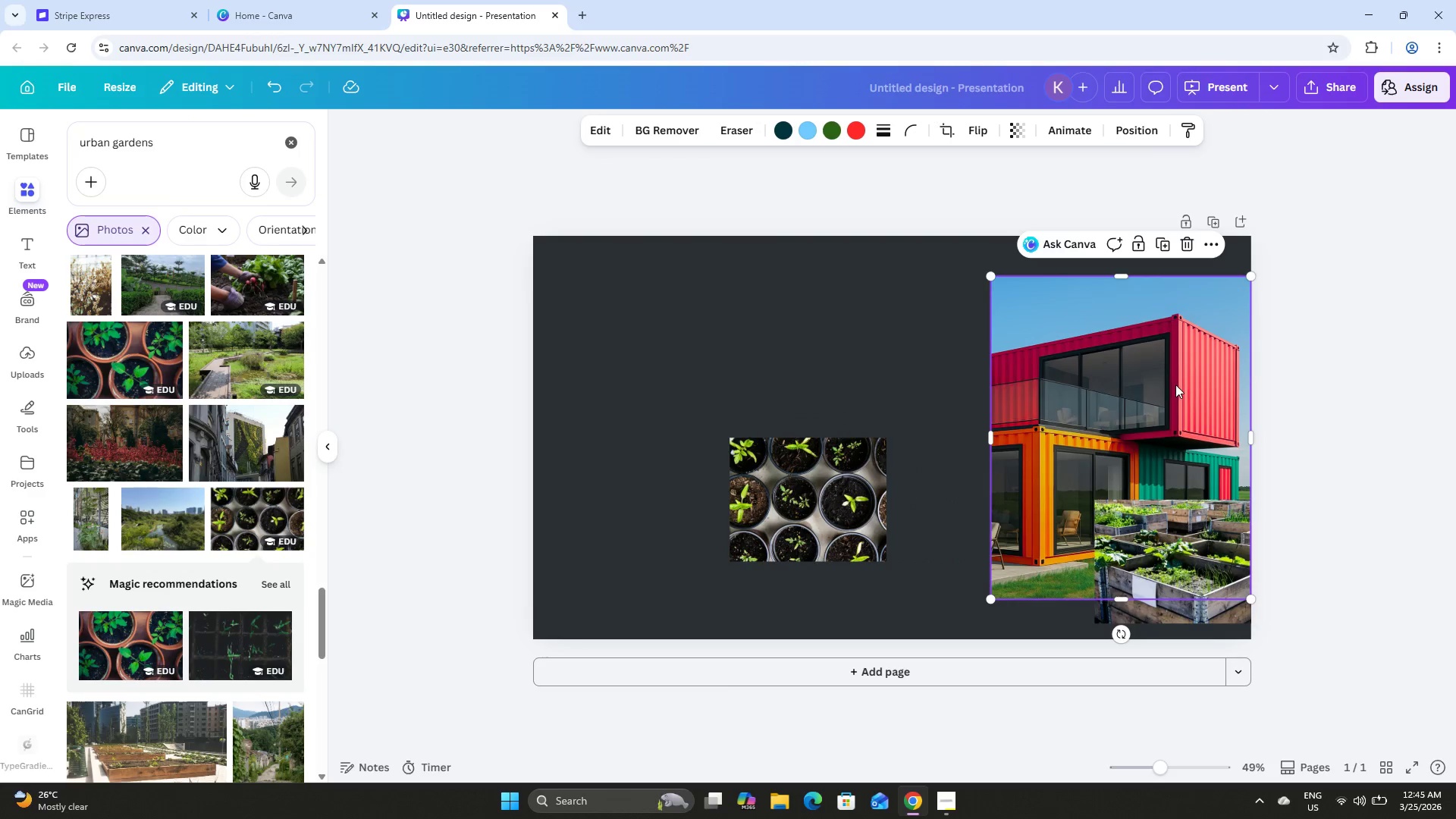 
left_click_drag(start_coordinate=[1175, 384], to_coordinate=[1174, 340])
 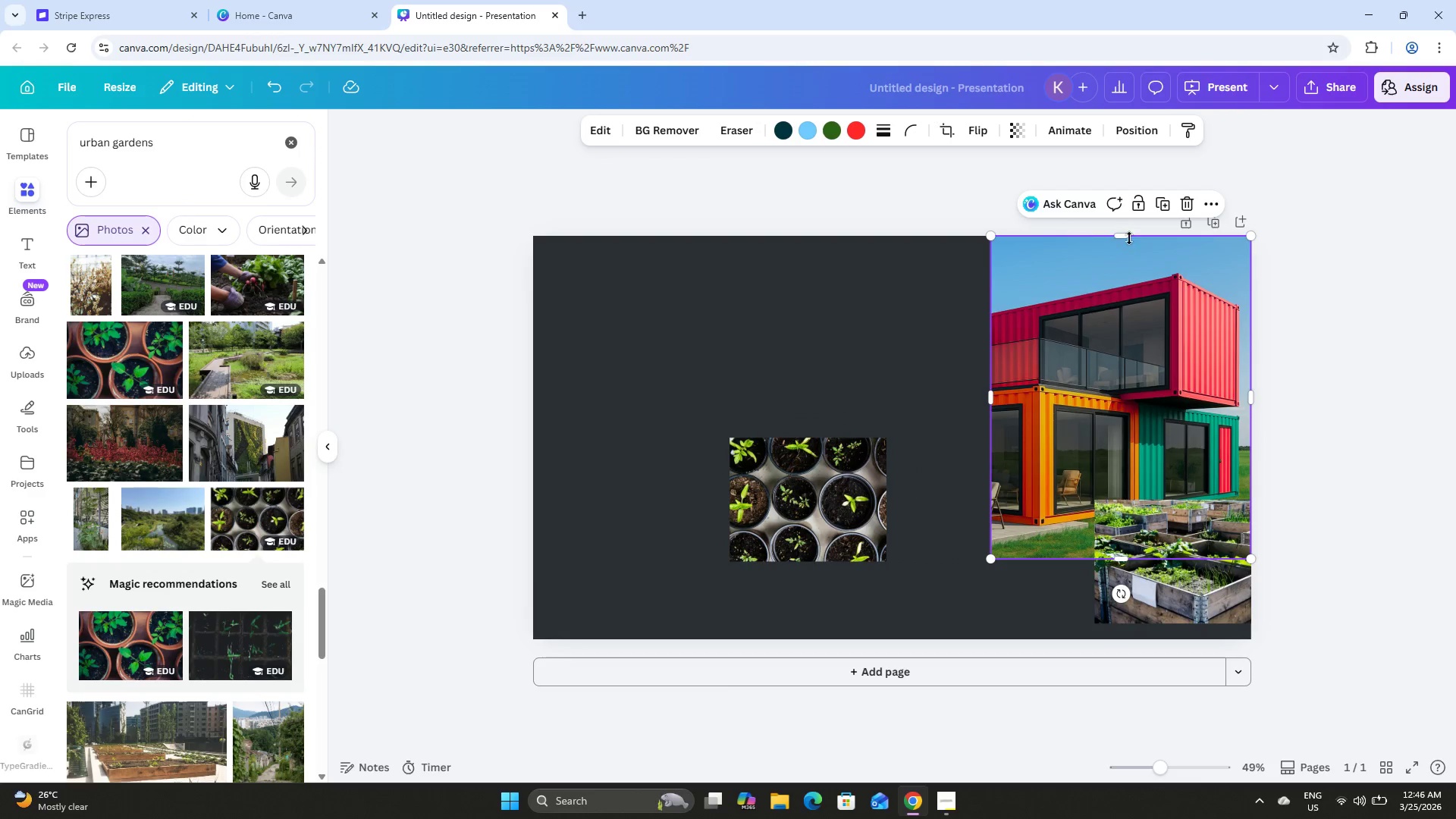 
left_click_drag(start_coordinate=[1126, 236], to_coordinate=[1129, 255])
 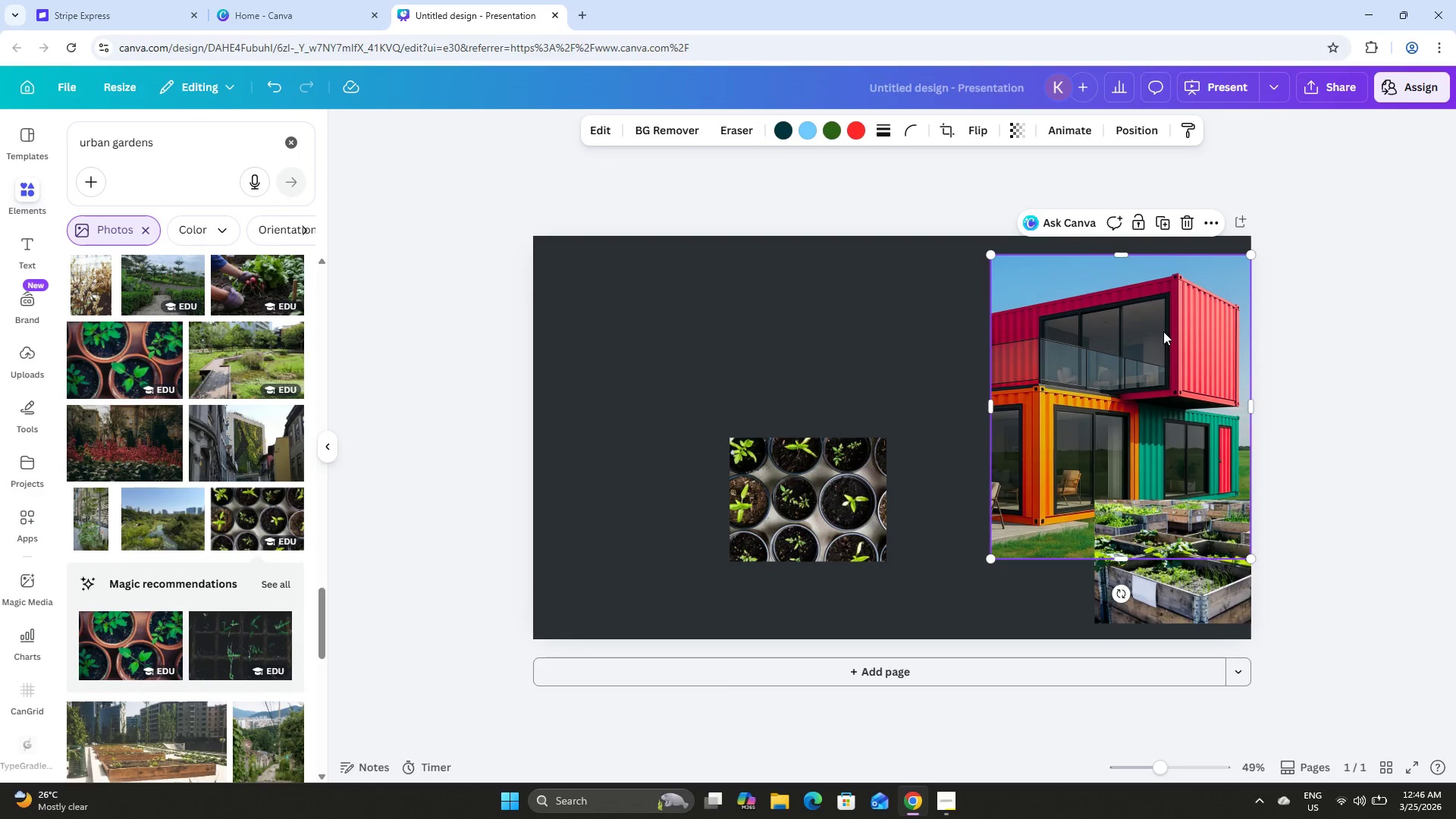 
left_click_drag(start_coordinate=[1163, 332], to_coordinate=[1165, 310])
 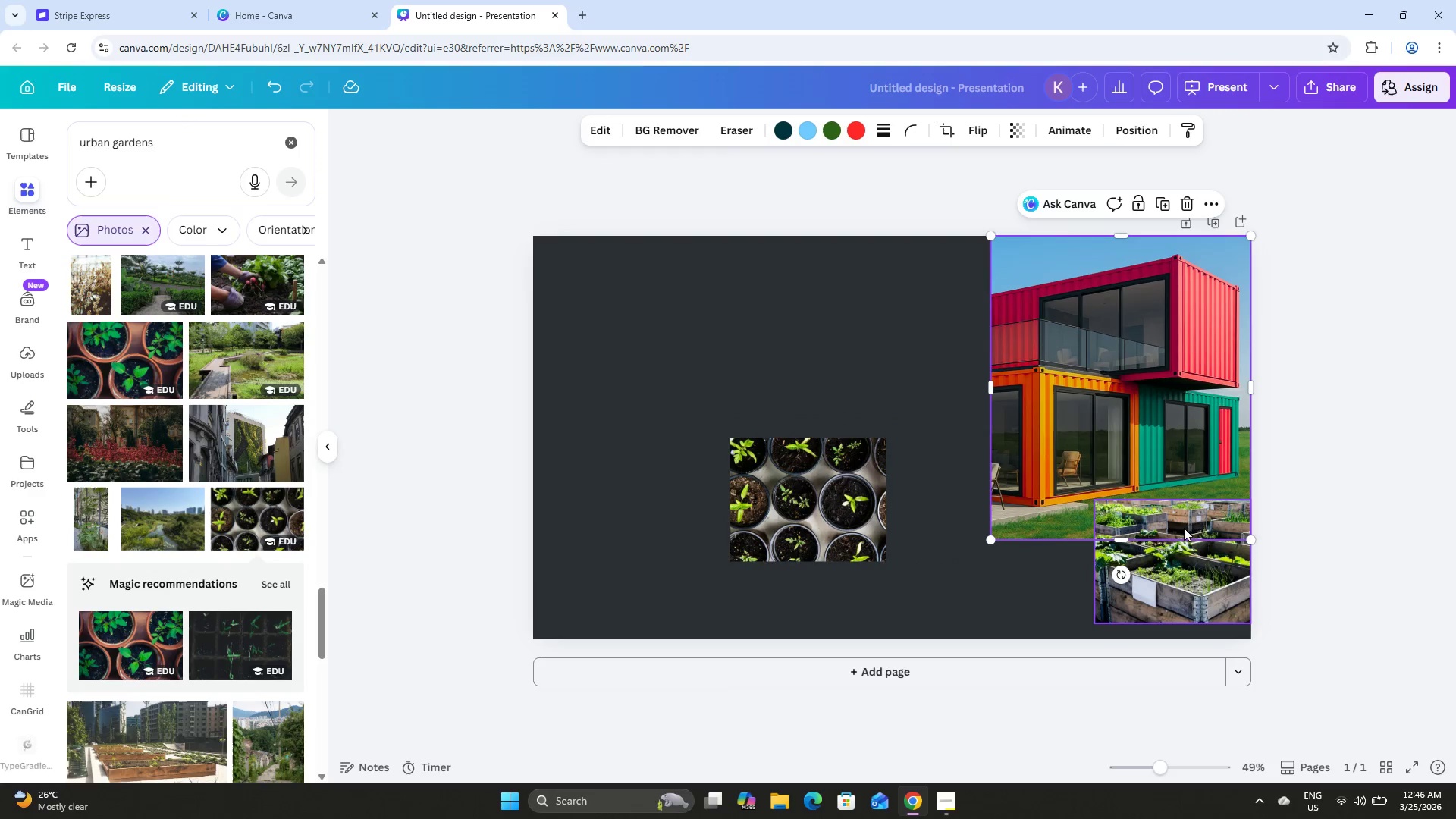 
left_click([1142, 375])
 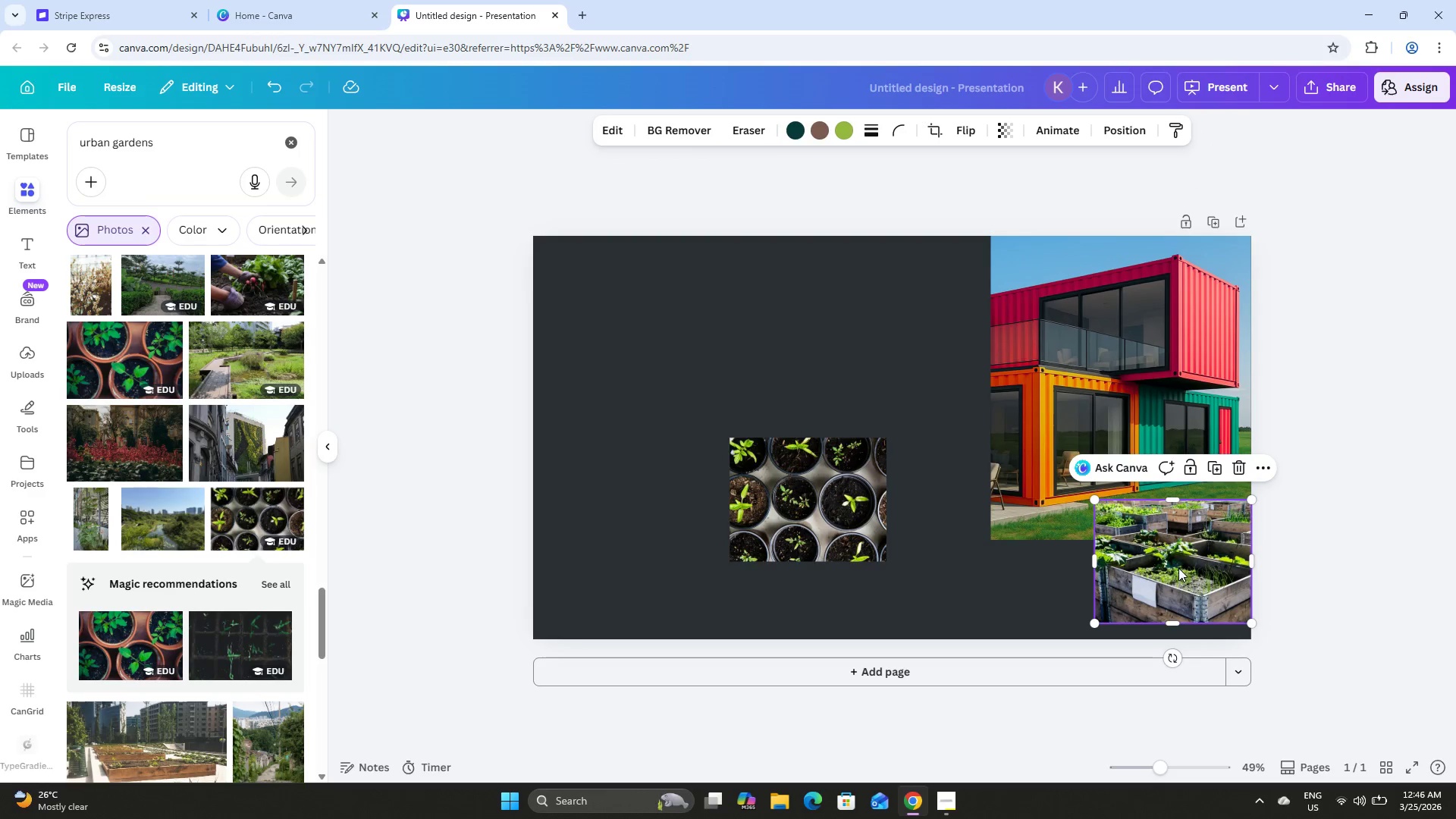 
left_click_drag(start_coordinate=[1185, 582], to_coordinate=[729, 466])
 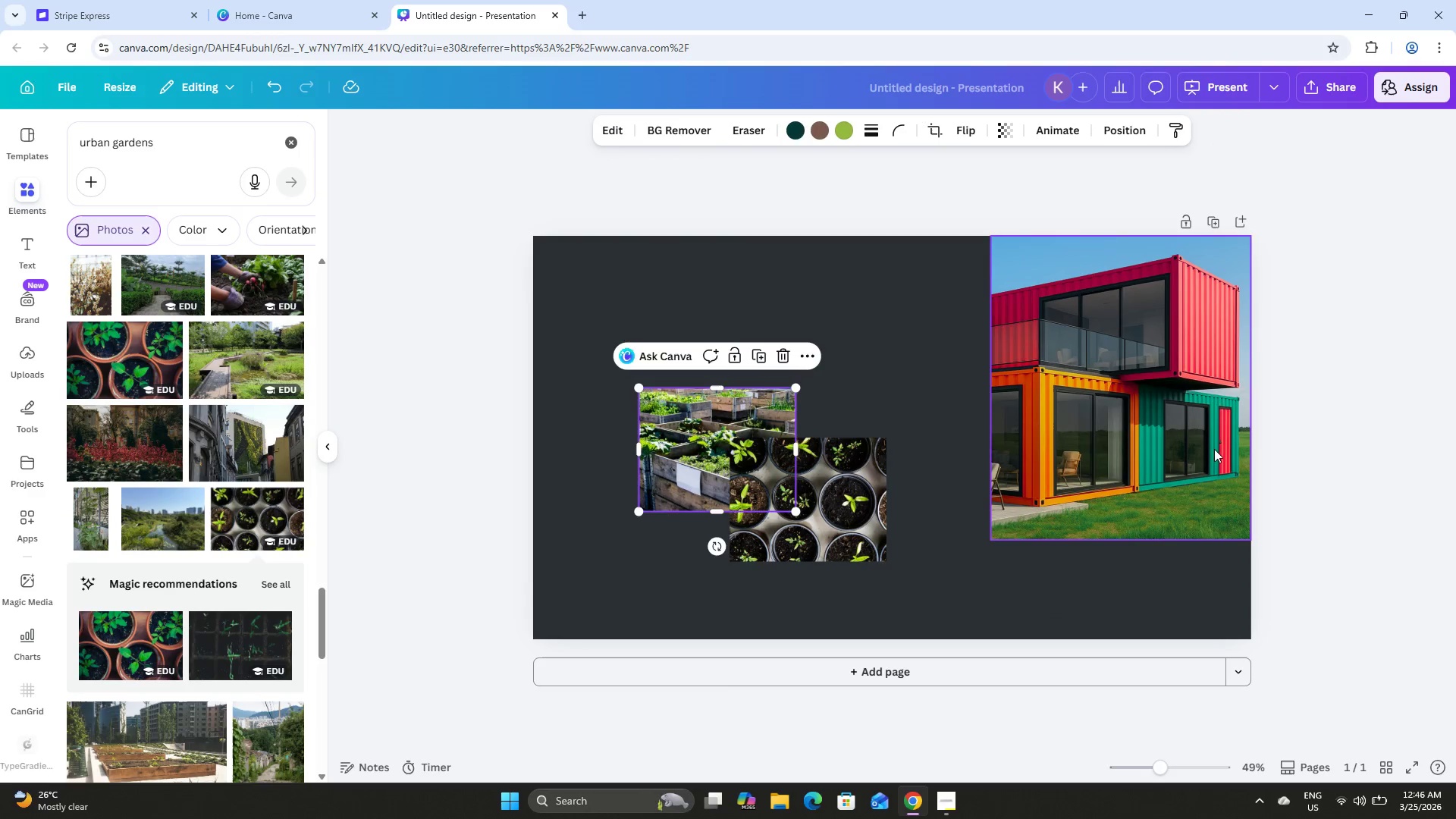 
left_click([1214, 447])
 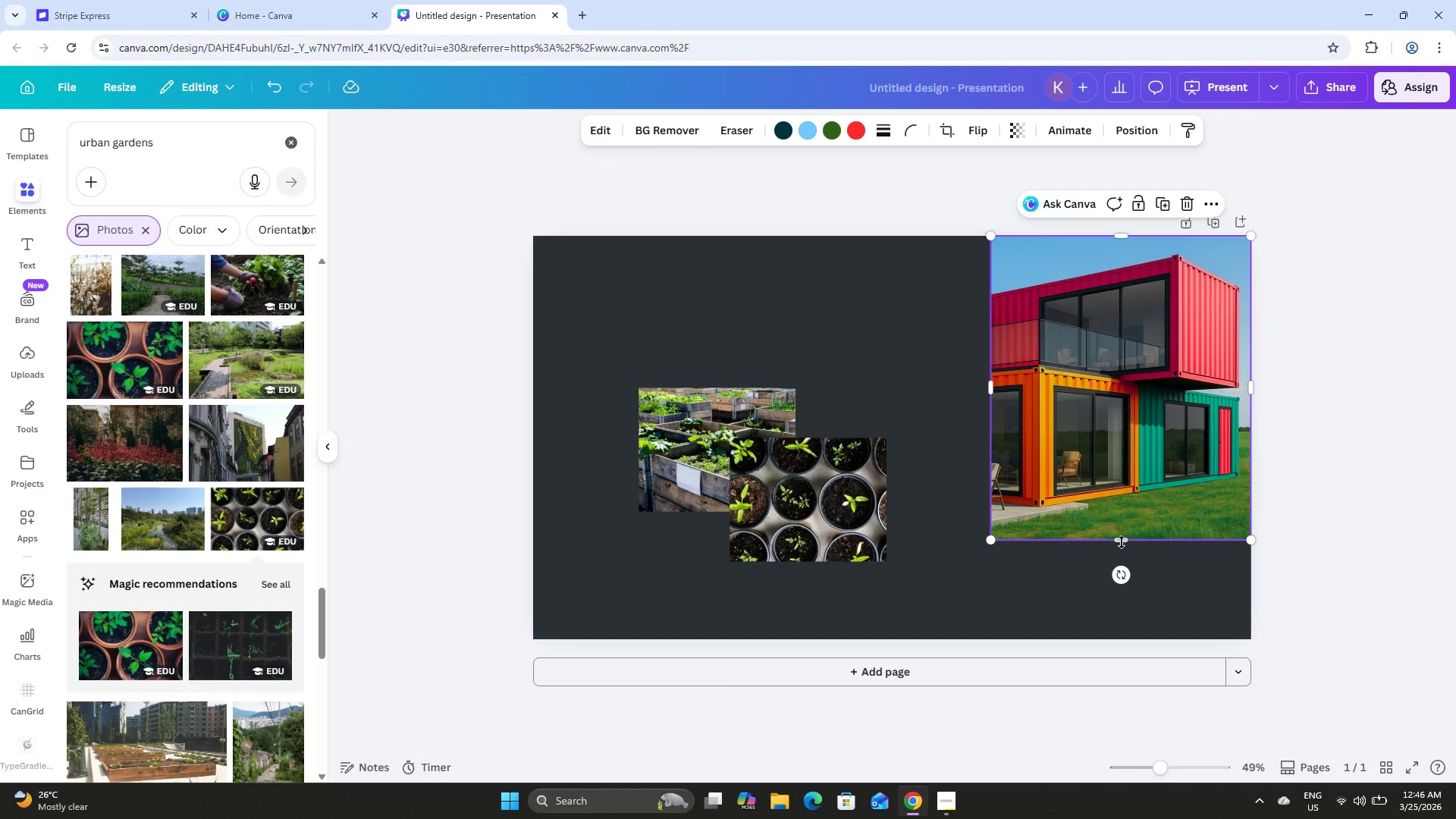 
left_click_drag(start_coordinate=[1120, 538], to_coordinate=[1119, 506])
 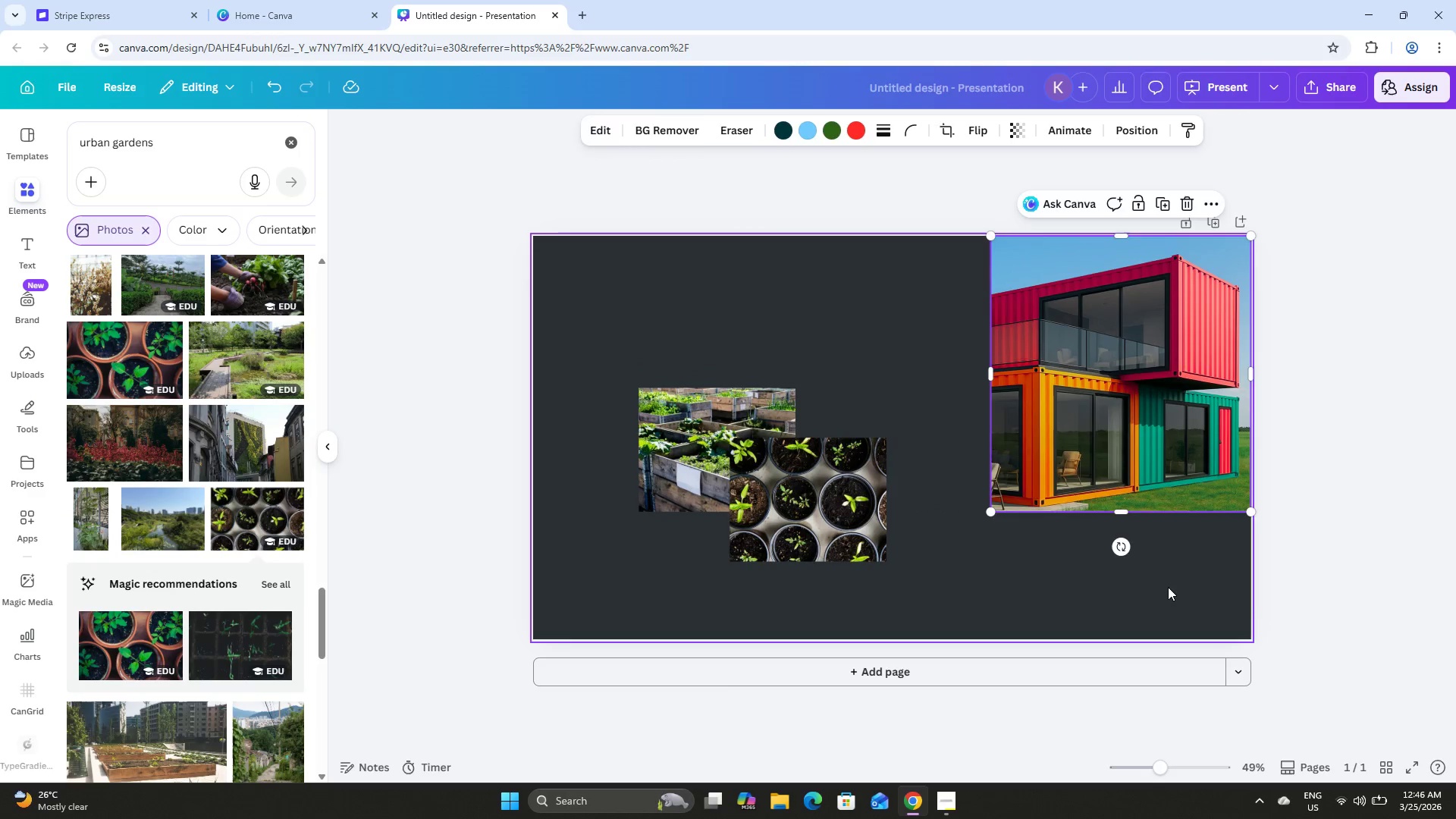 
left_click([1168, 587])
 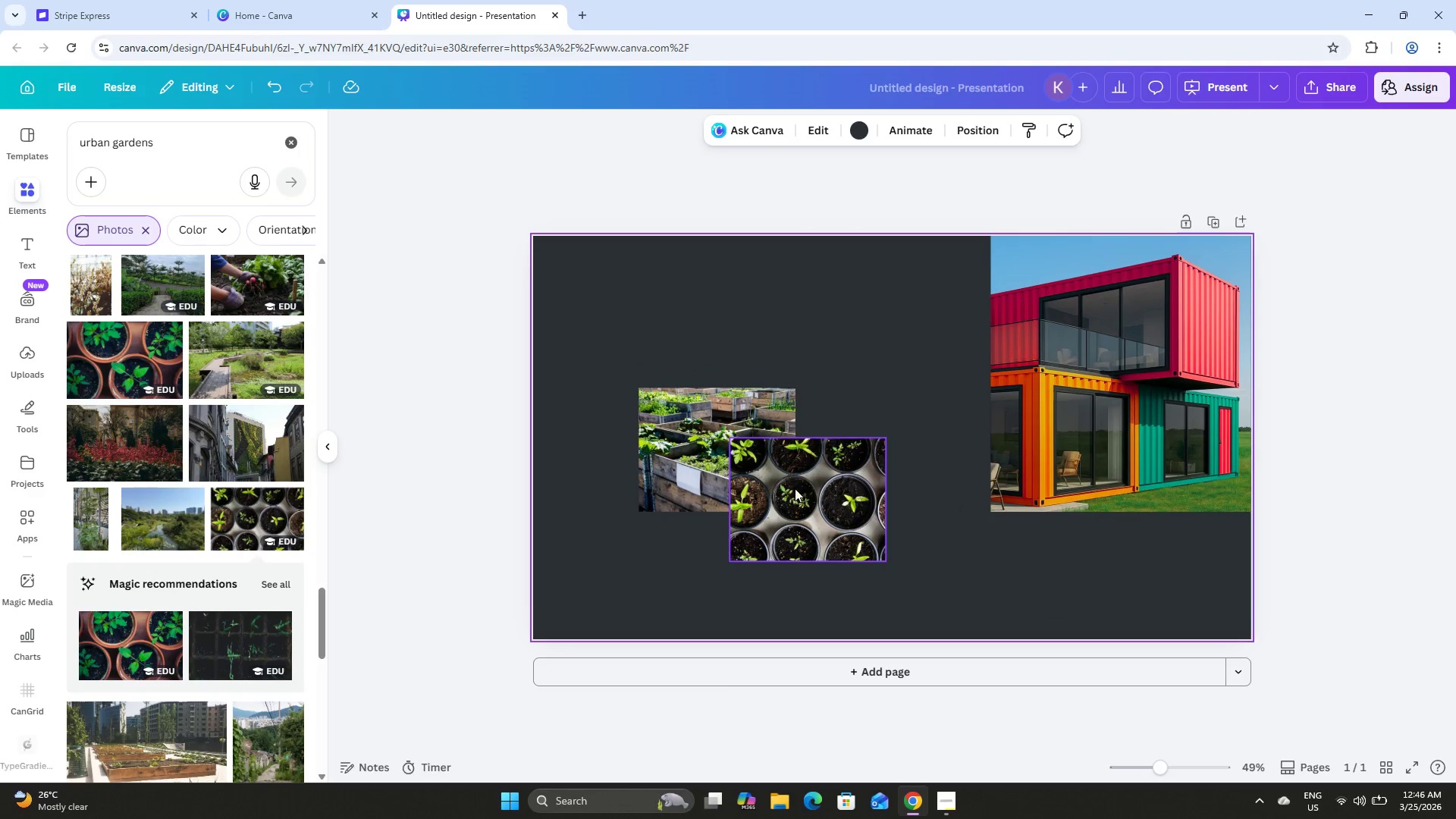 
left_click([764, 488])
 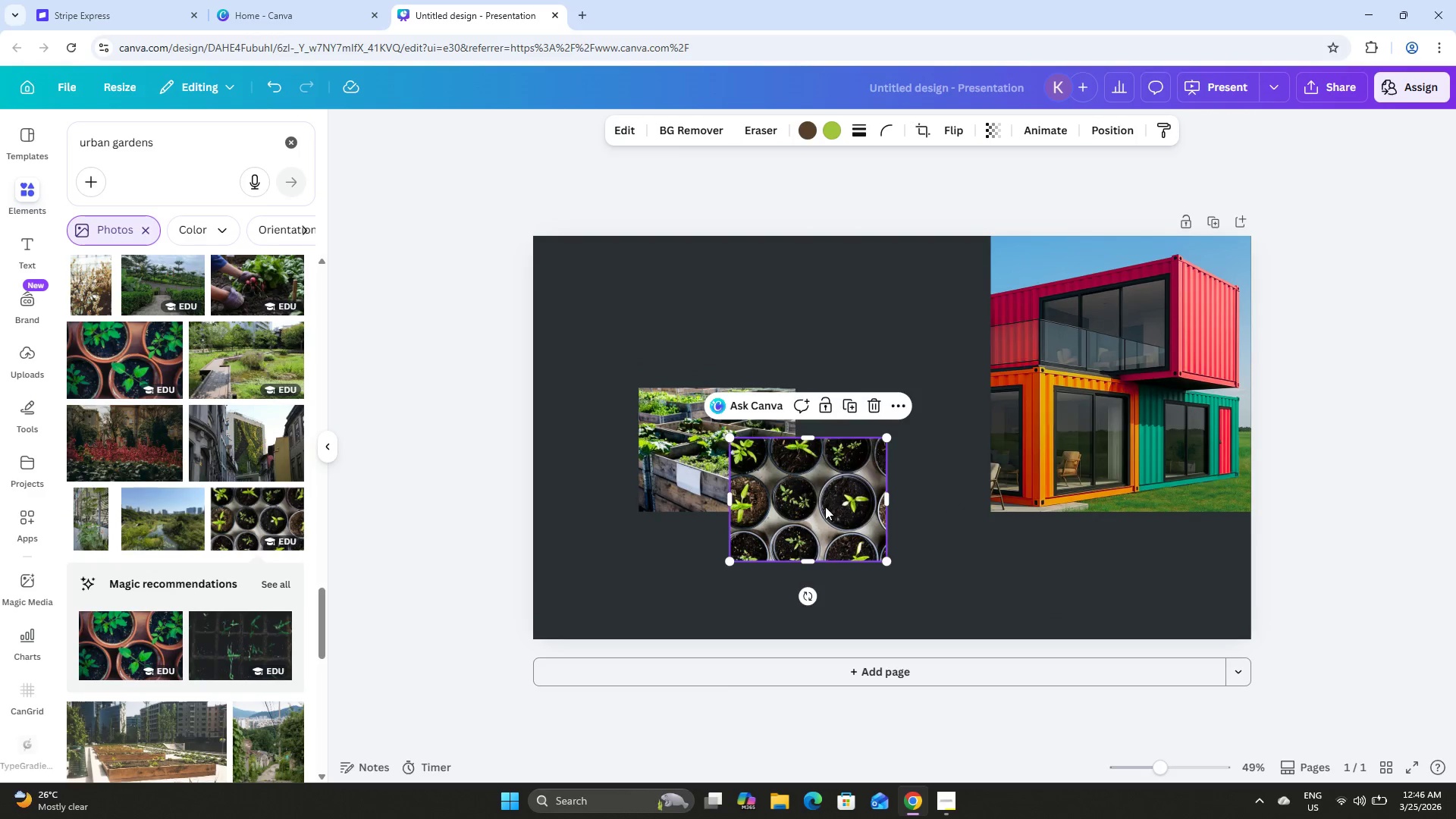 
left_click_drag(start_coordinate=[818, 504], to_coordinate=[1004, 544])
 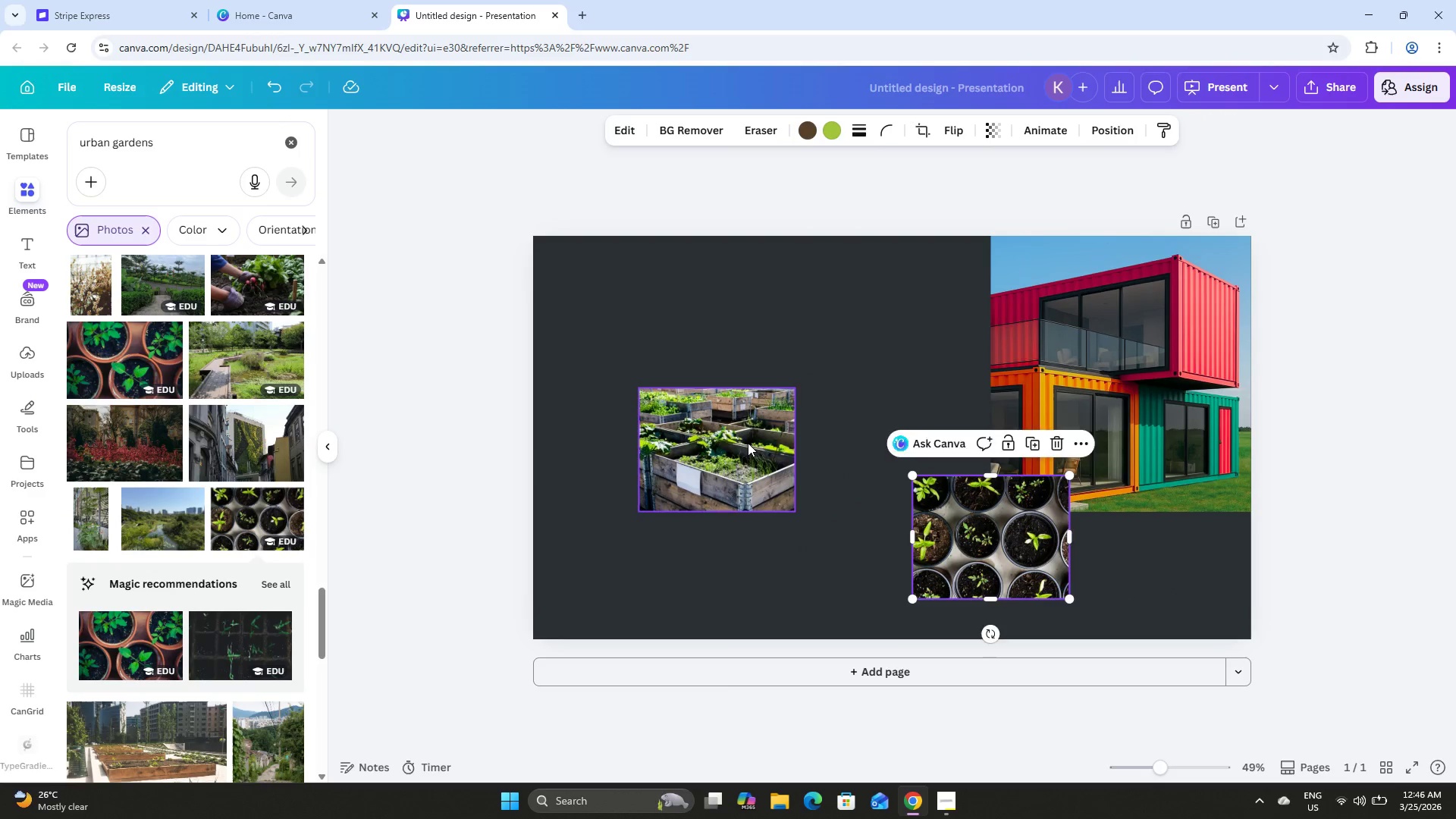 
left_click([748, 443])
 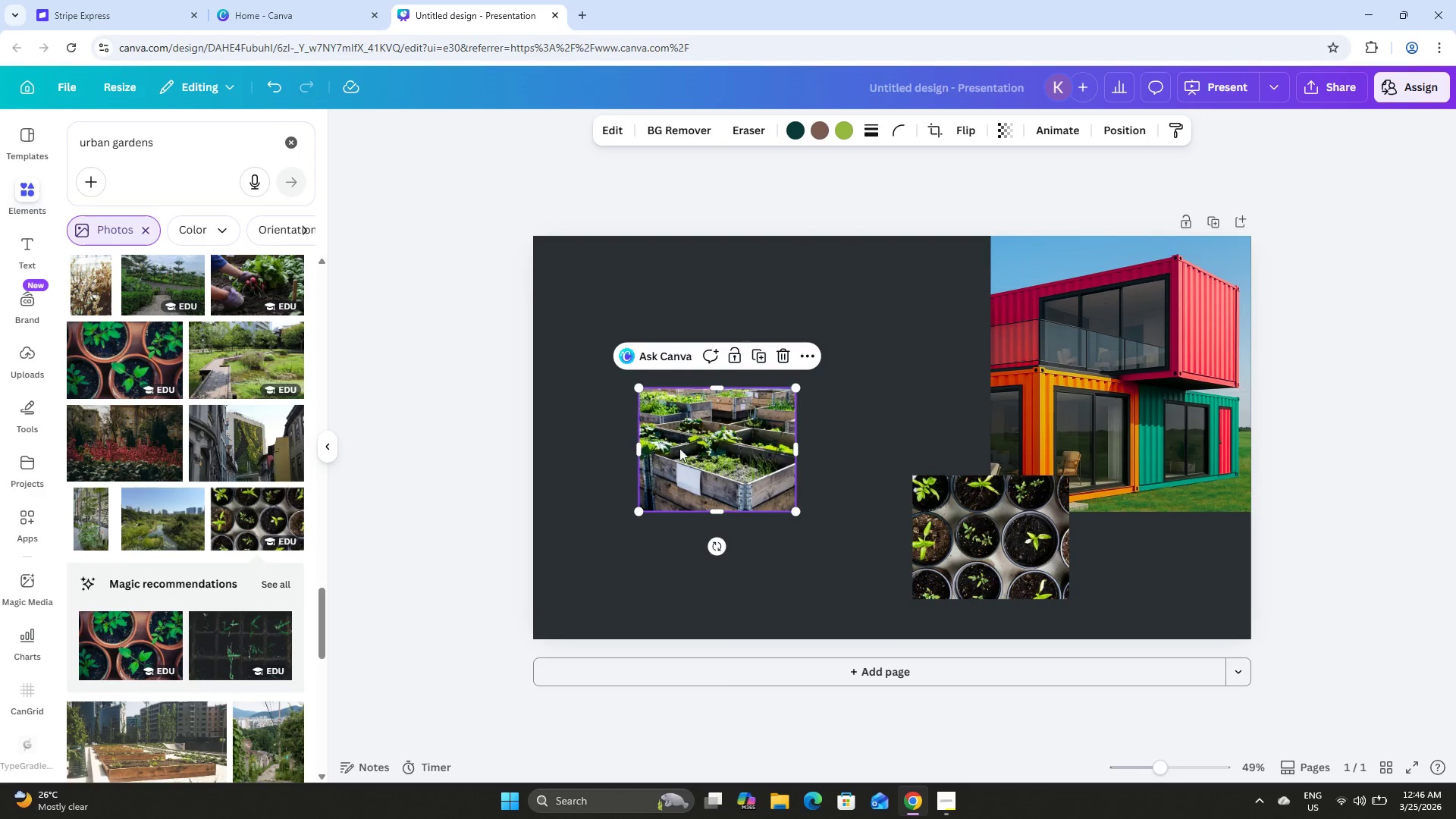 
left_click_drag(start_coordinate=[676, 447], to_coordinate=[1130, 535])
 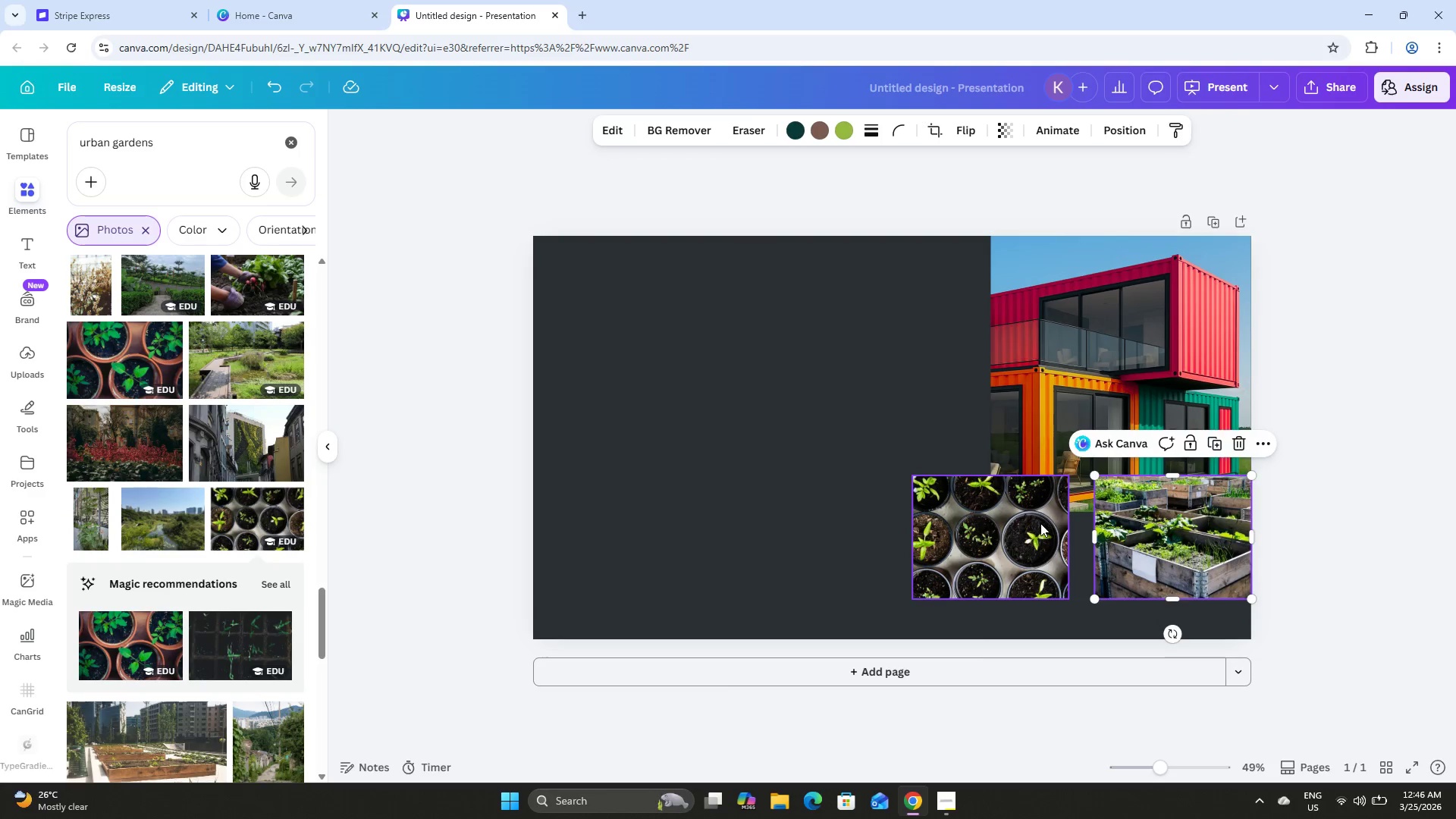 
left_click_drag(start_coordinate=[1040, 523], to_coordinate=[1065, 522])
 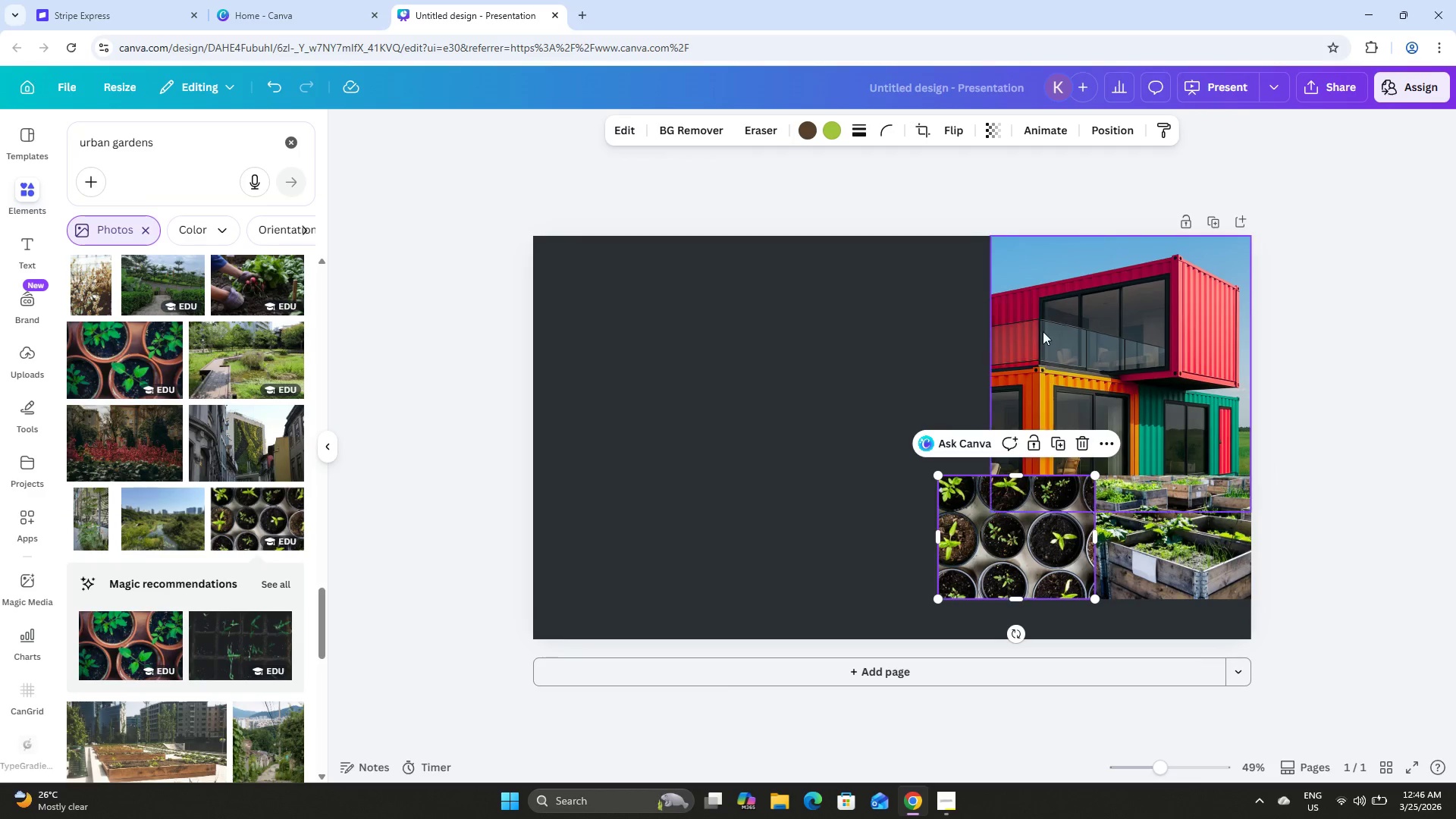 
left_click([1043, 325])
 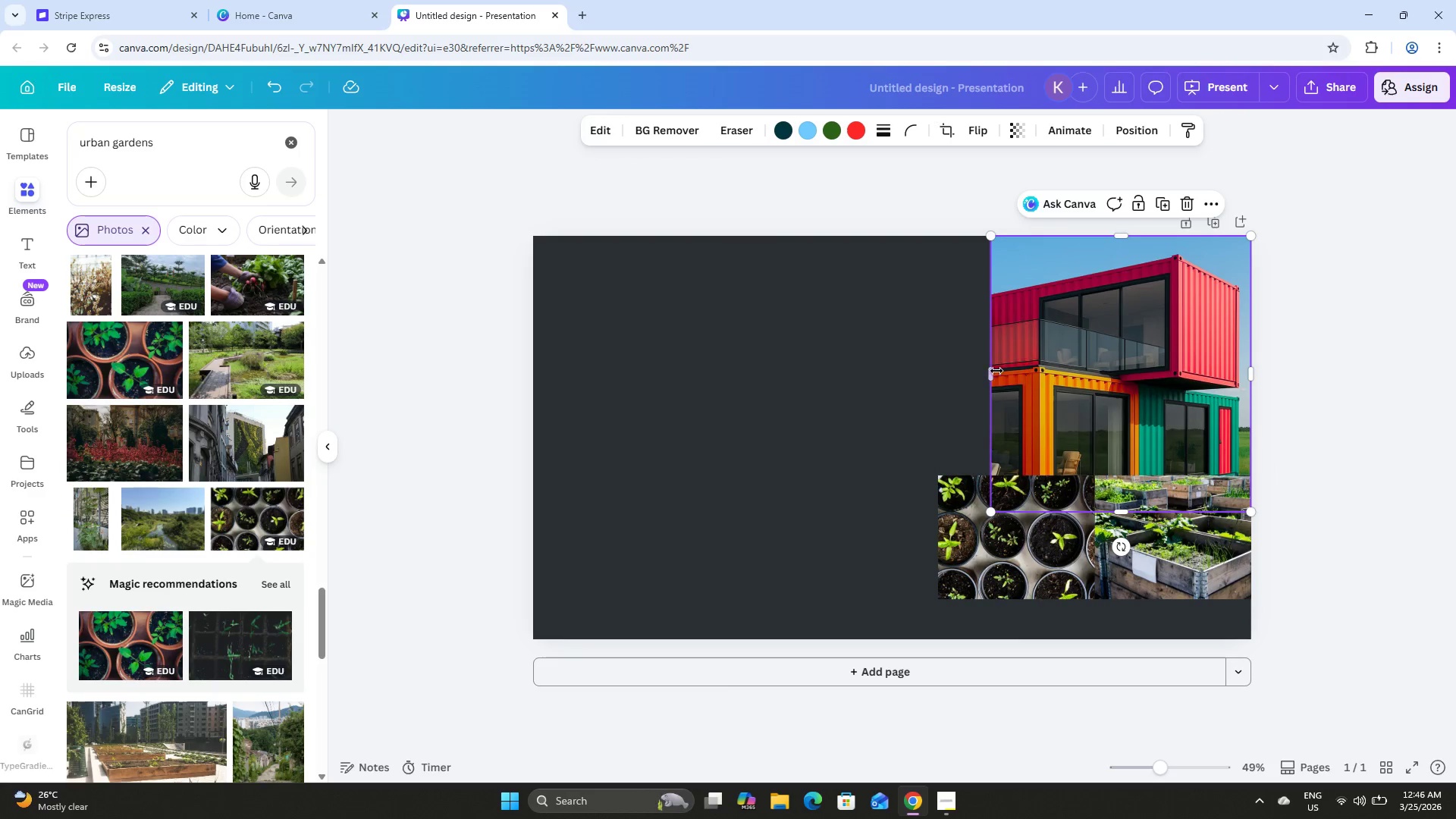 
left_click_drag(start_coordinate=[992, 371], to_coordinate=[940, 383])
 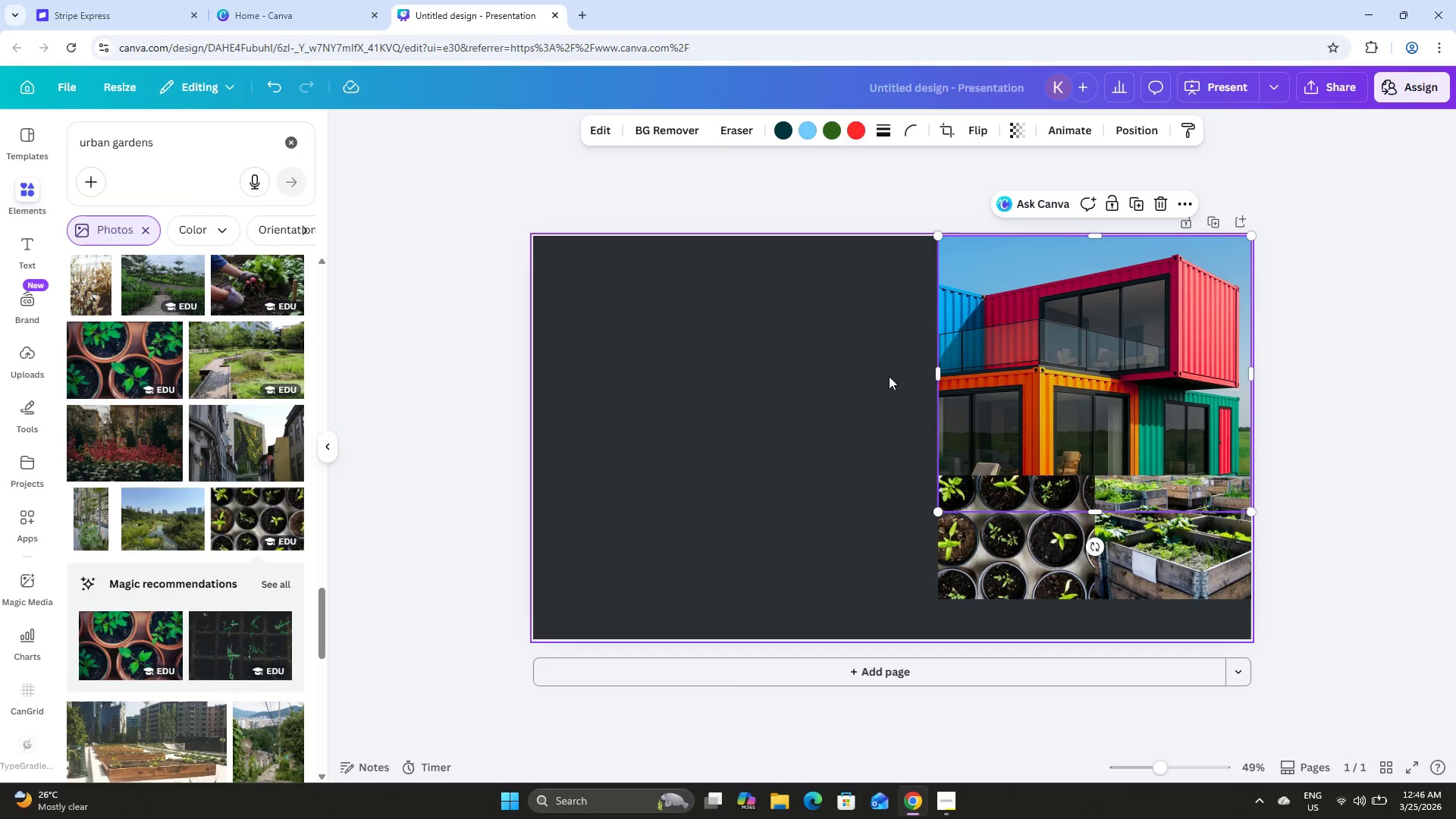 
left_click([889, 376])
 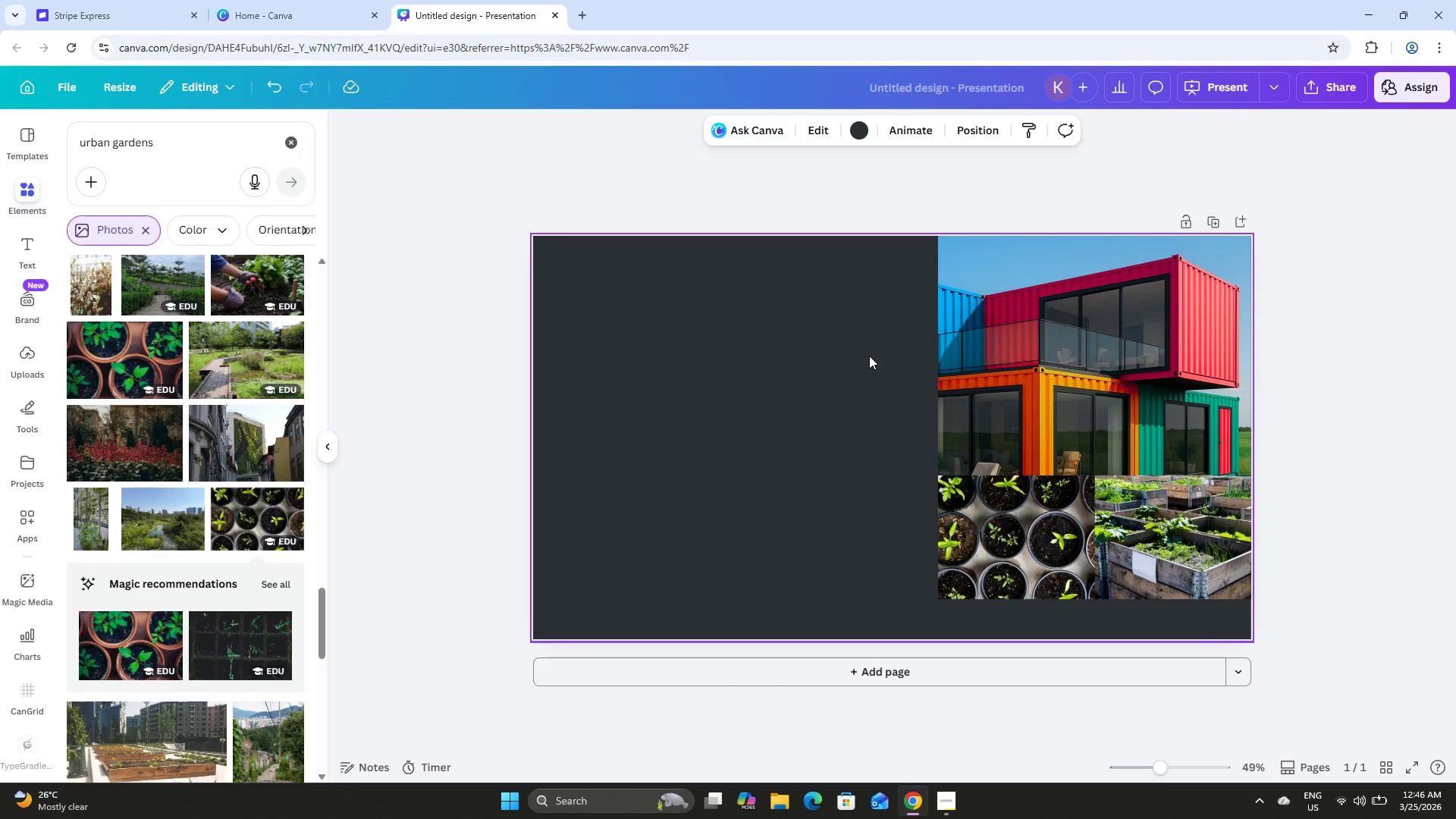 
left_click_drag(start_coordinate=[868, 348], to_coordinate=[1184, 535])
 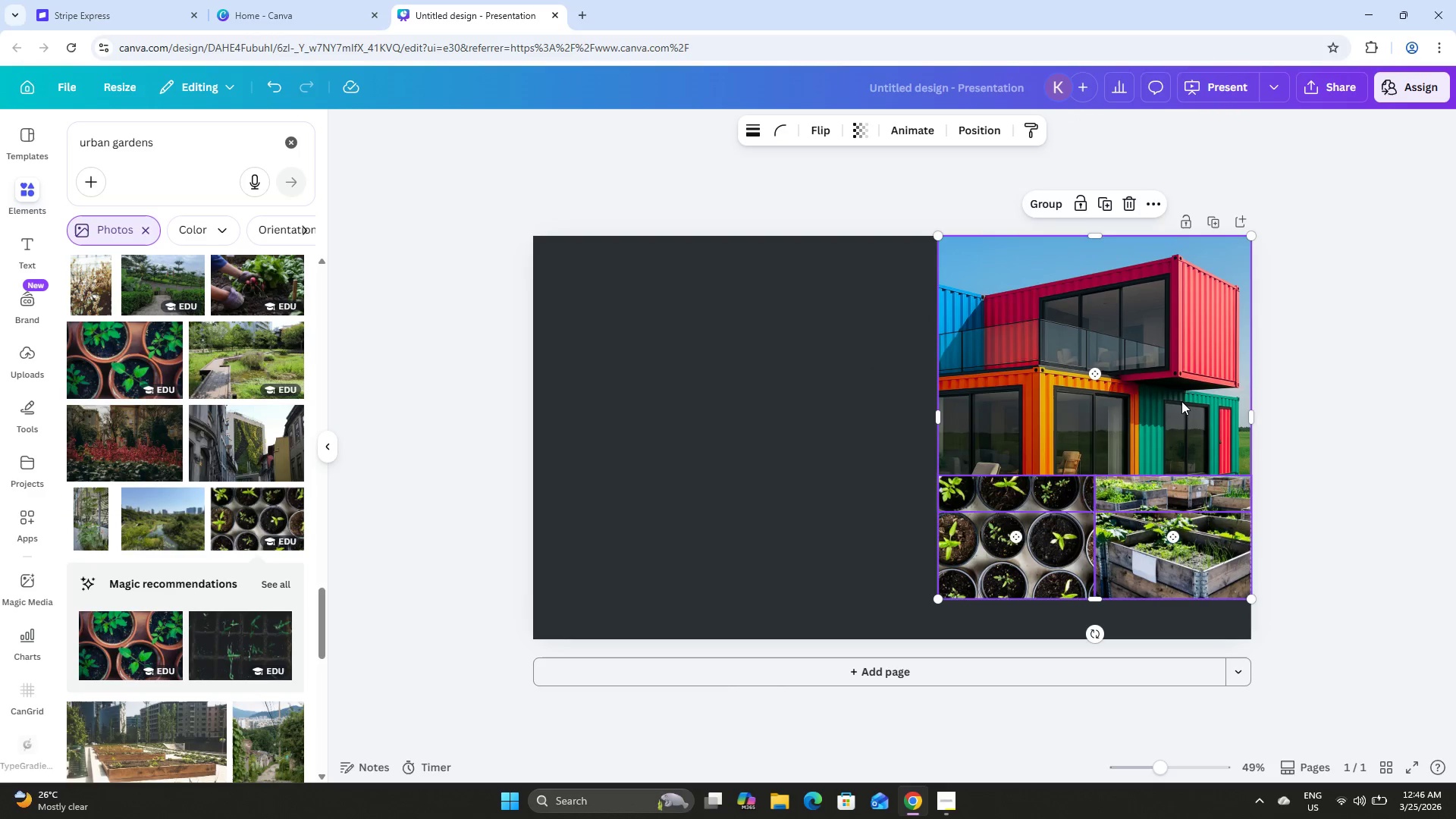 
left_click_drag(start_coordinate=[1181, 401], to_coordinate=[1180, 421])
 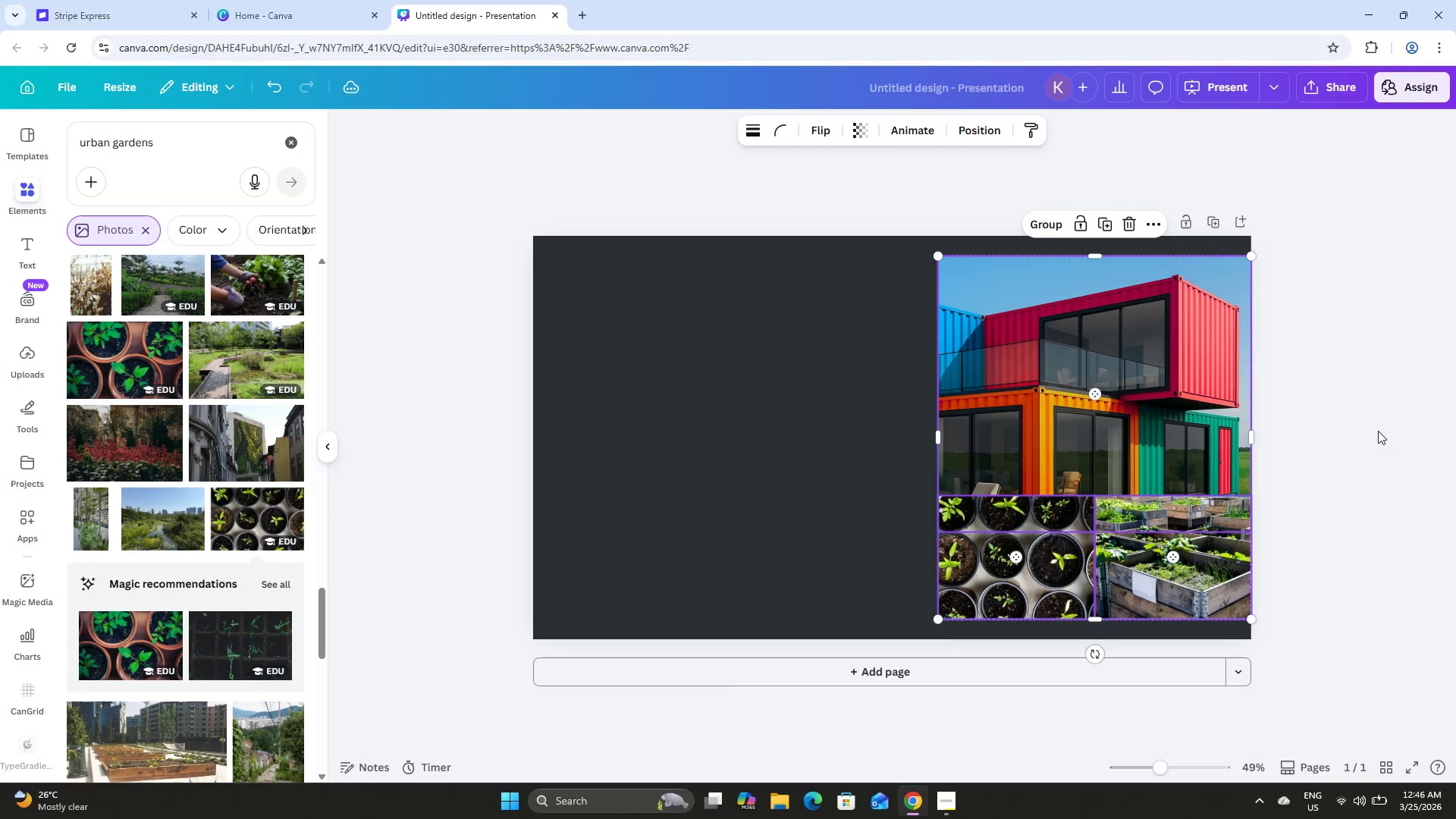 
left_click([1378, 431])
 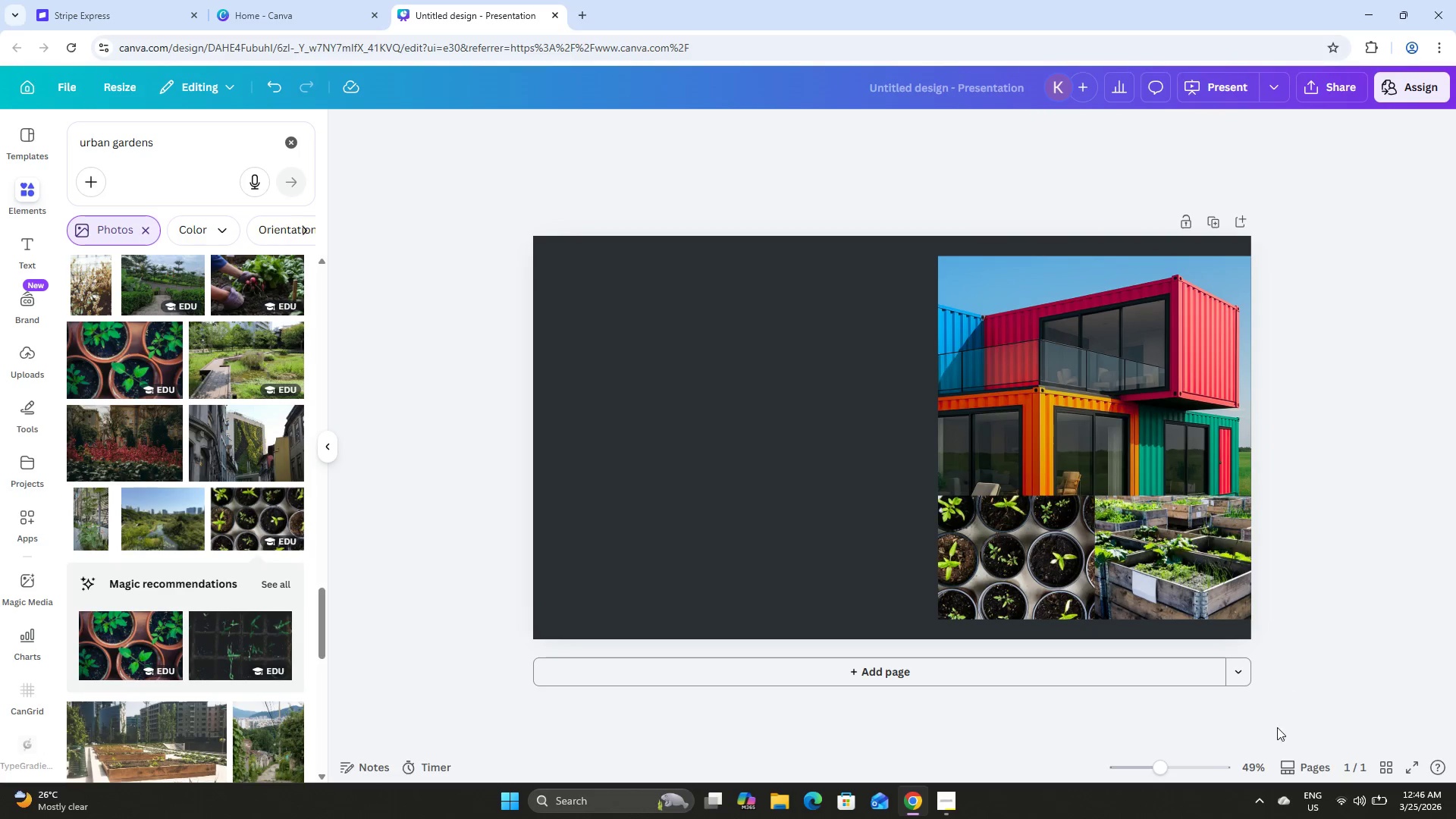 
left_click_drag(start_coordinate=[1174, 763], to_coordinate=[1161, 758])
 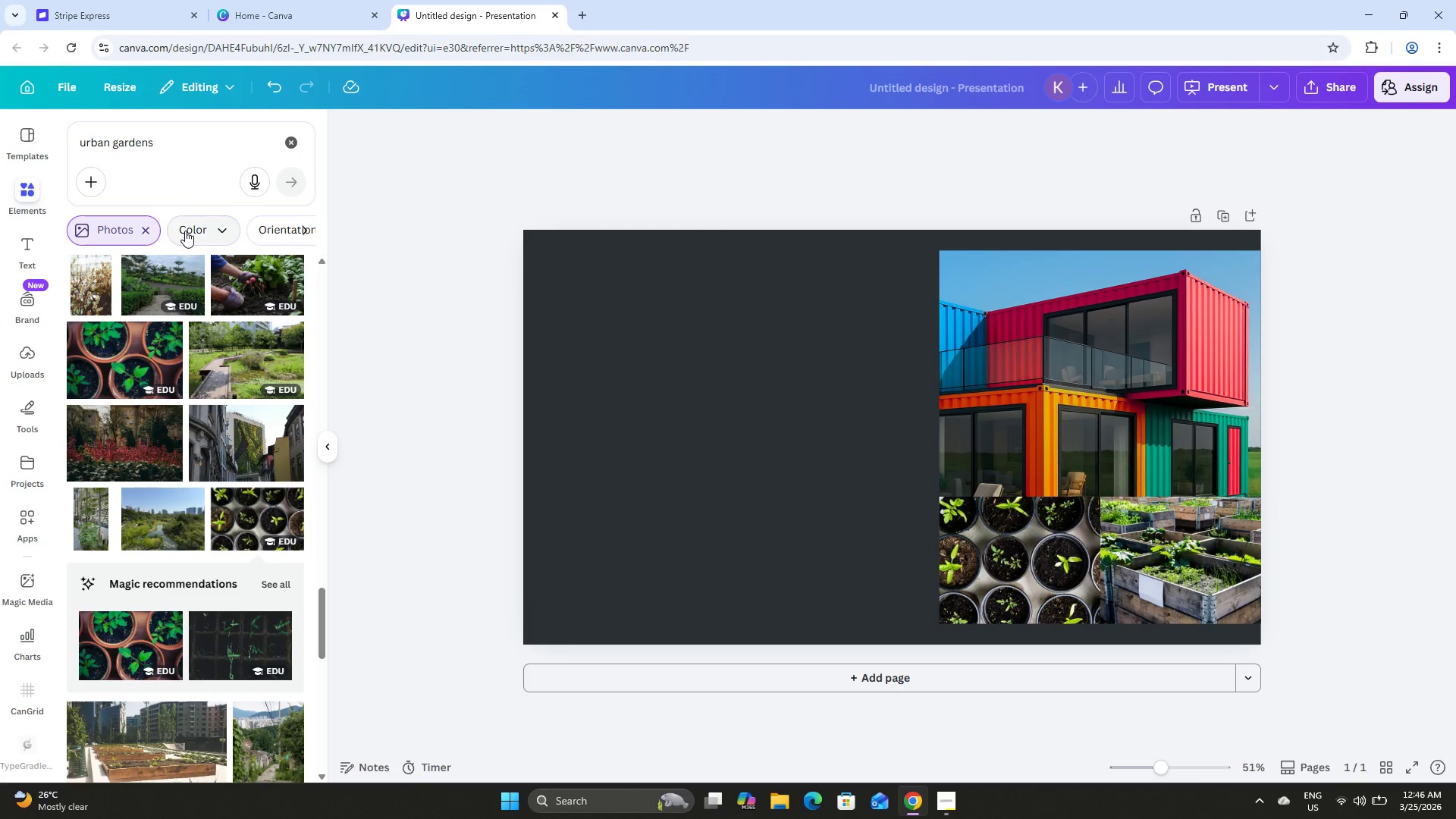 
scroll: coordinate [209, 199], scroll_direction: up, amount: 6.0
 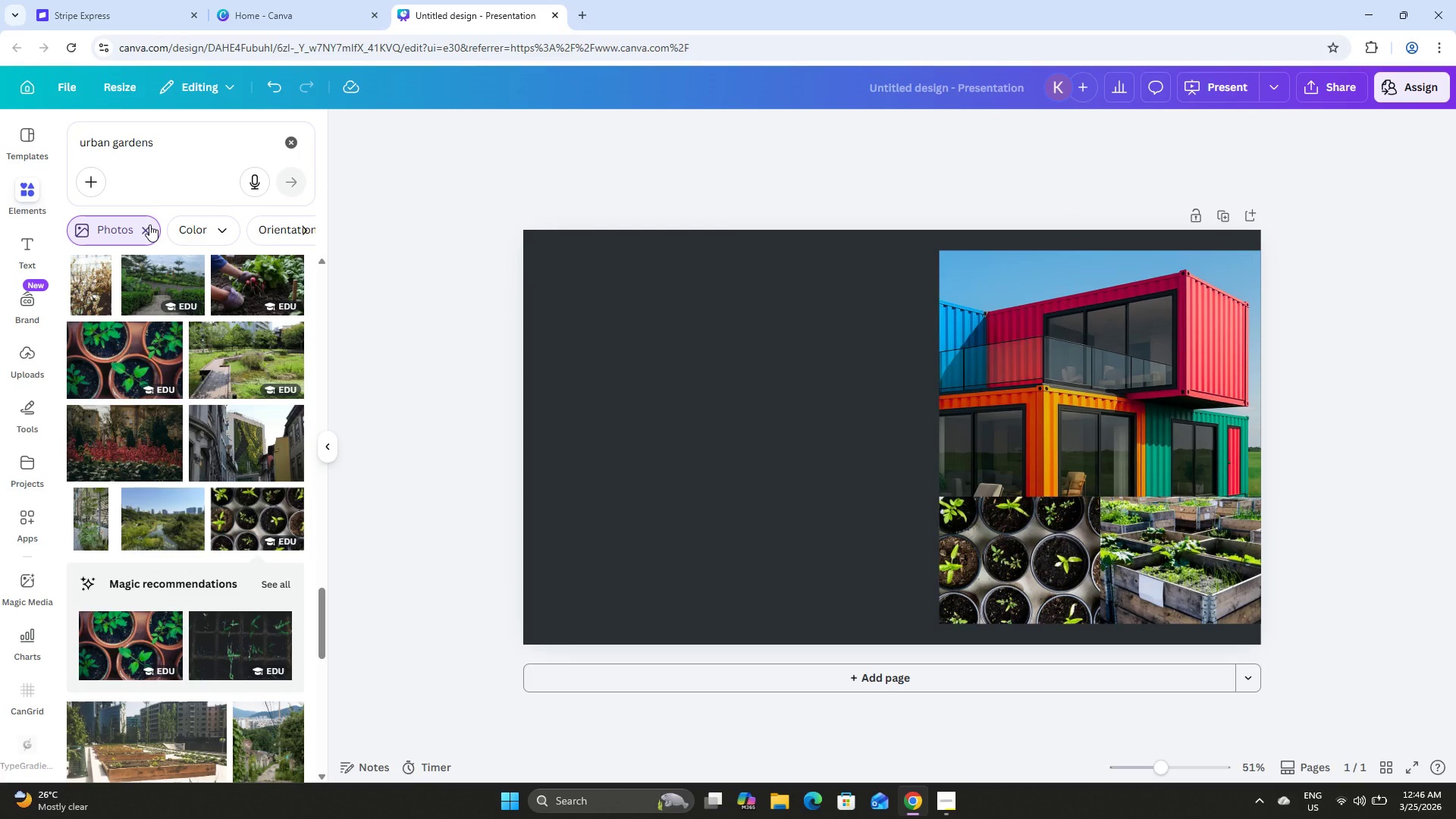 
scroll: coordinate [205, 388], scroll_direction: down, amount: 23.0
 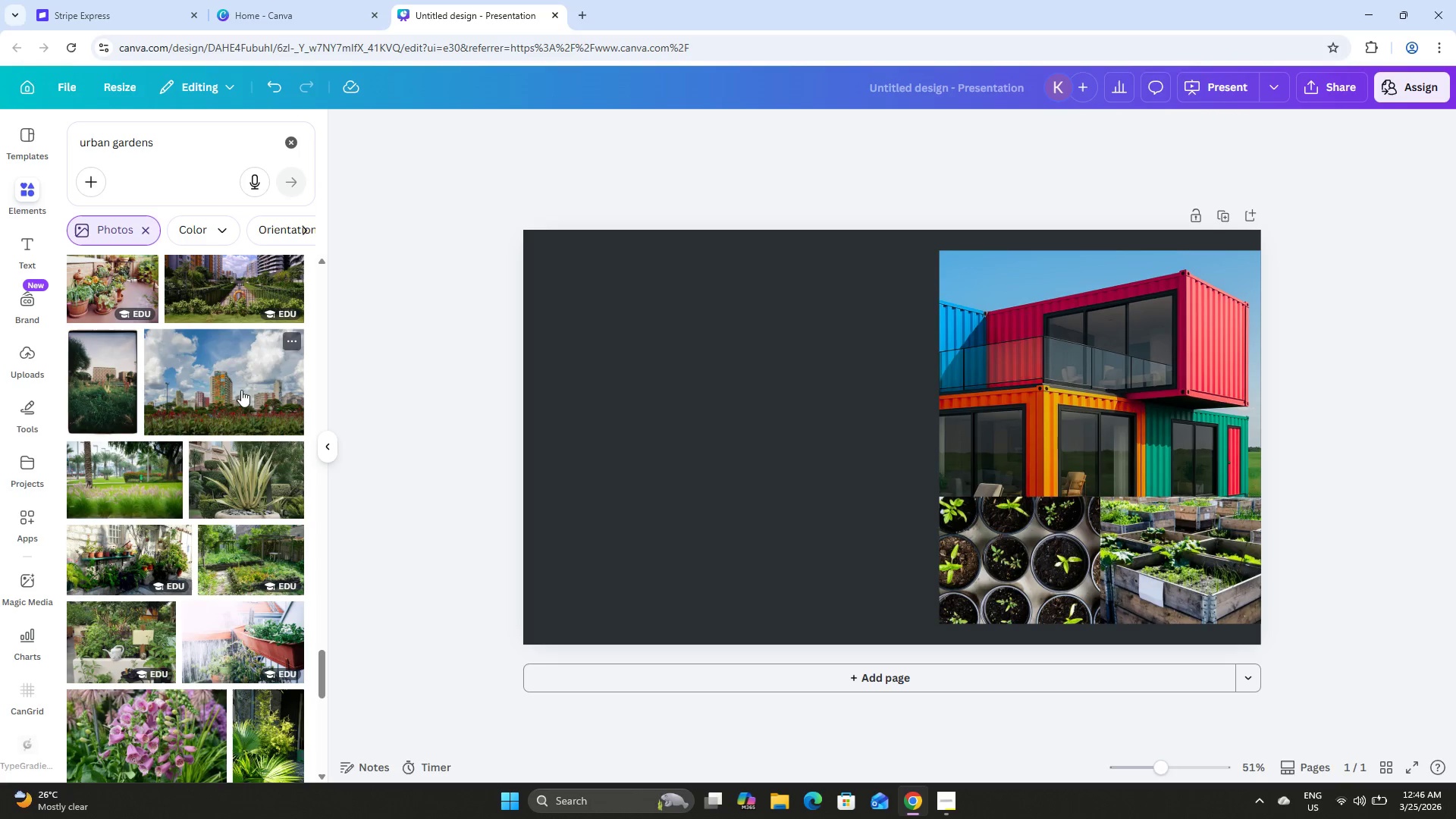 
scroll: coordinate [215, 395], scroll_direction: down, amount: 4.0
 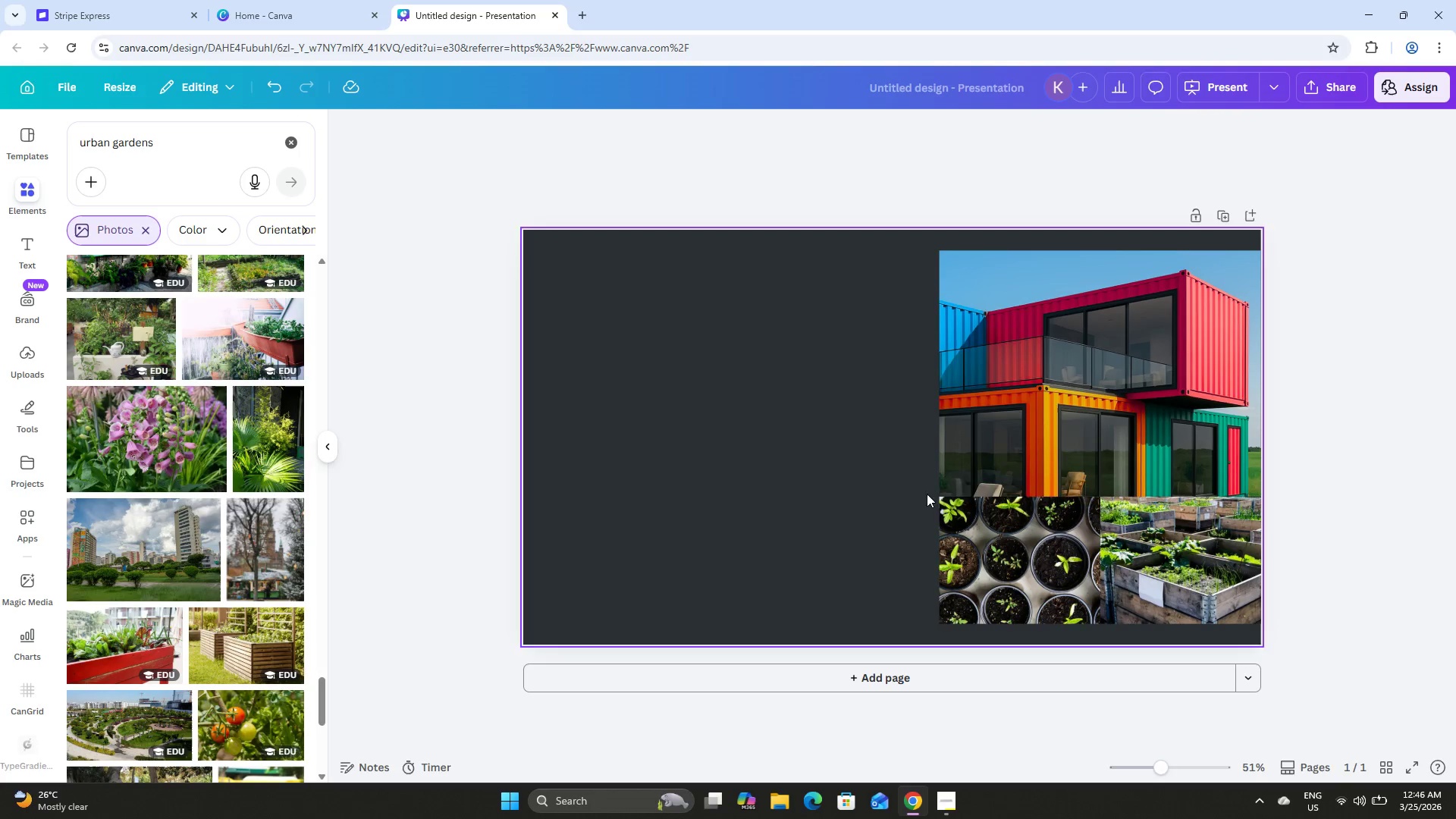 
left_click([810, 481])
 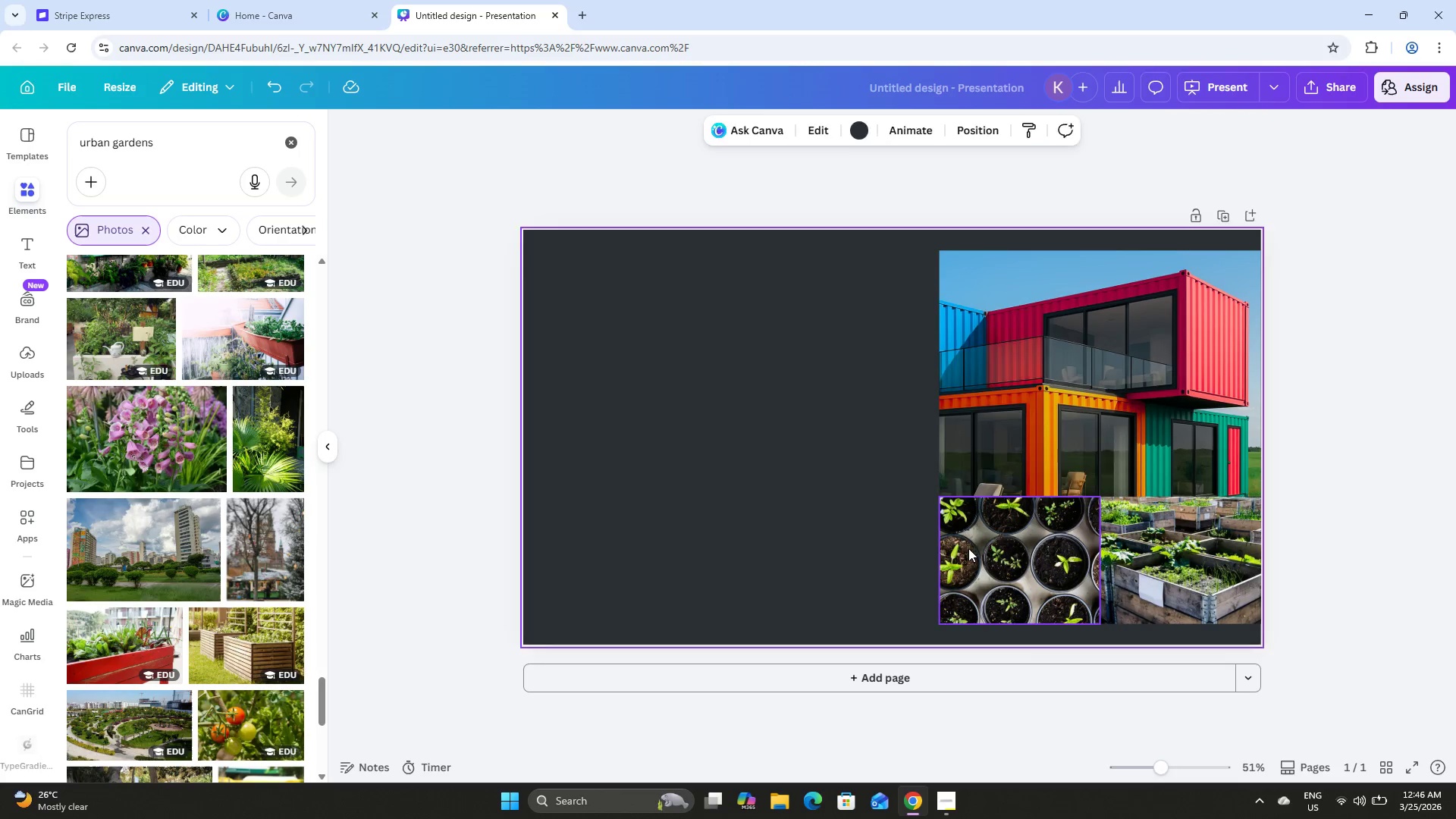 
left_click_drag(start_coordinate=[1037, 554], to_coordinate=[789, 441])
 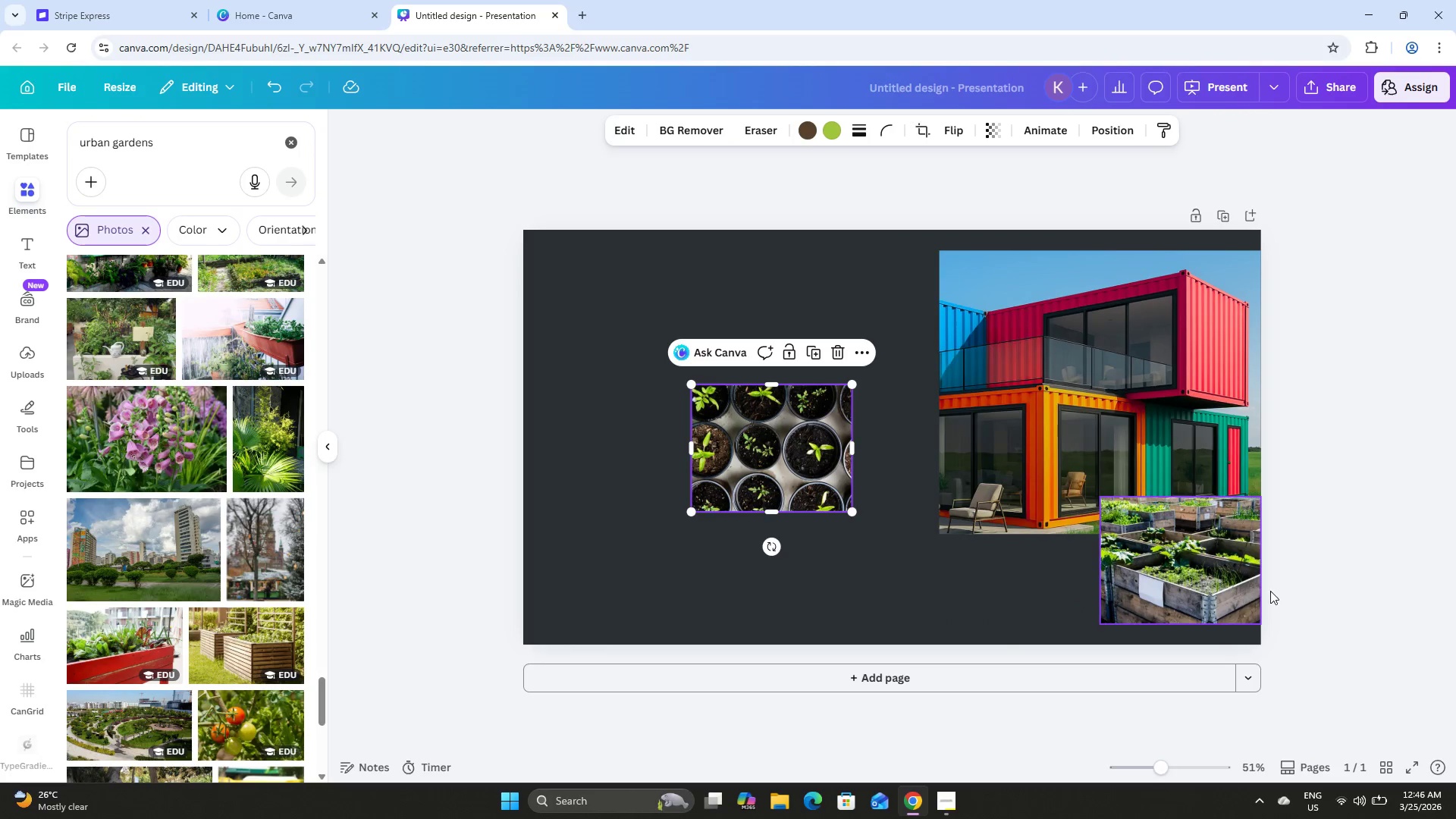 
left_click_drag(start_coordinate=[1274, 591], to_coordinate=[1263, 589])
 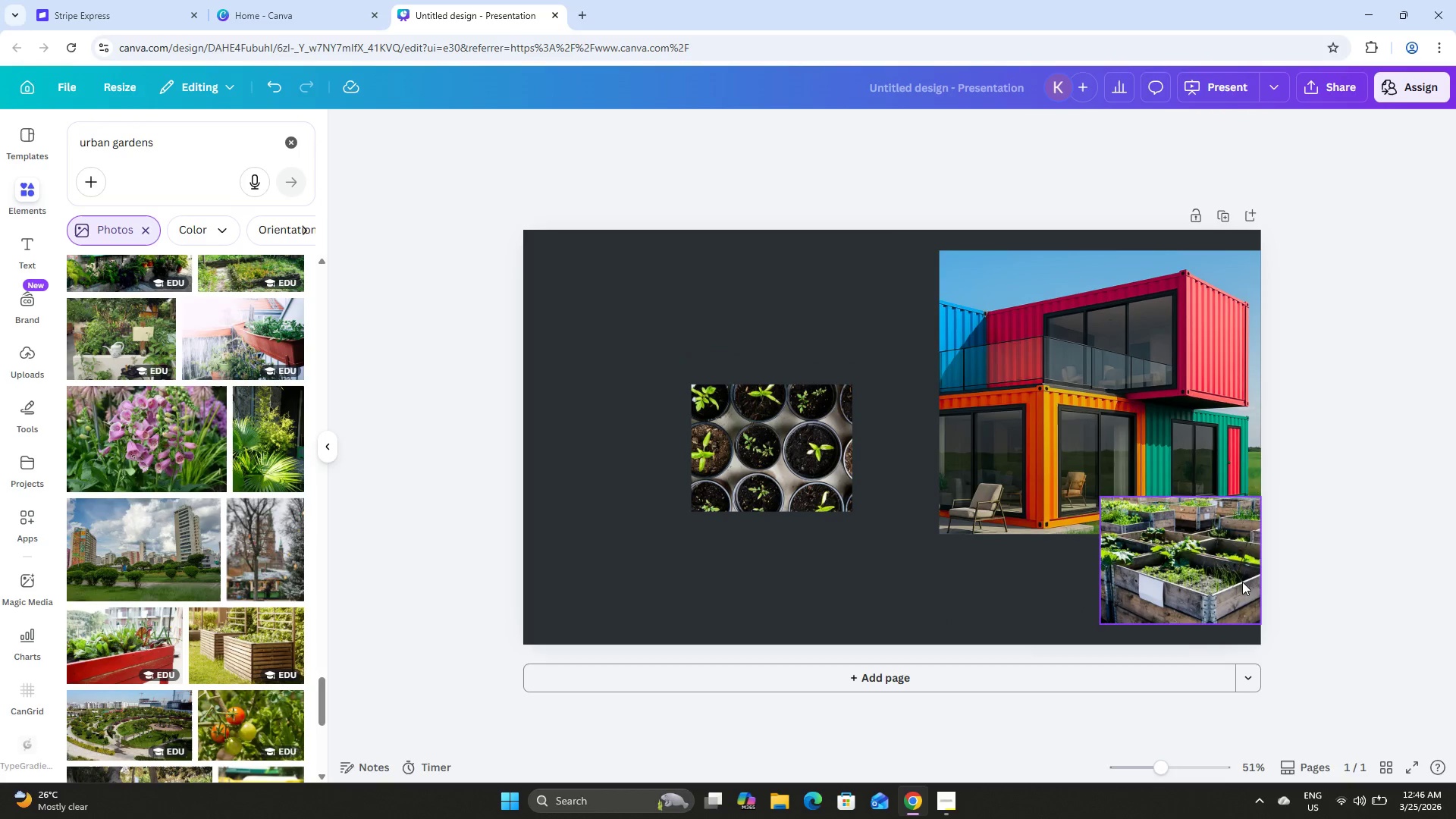 
double_click([1202, 570])
 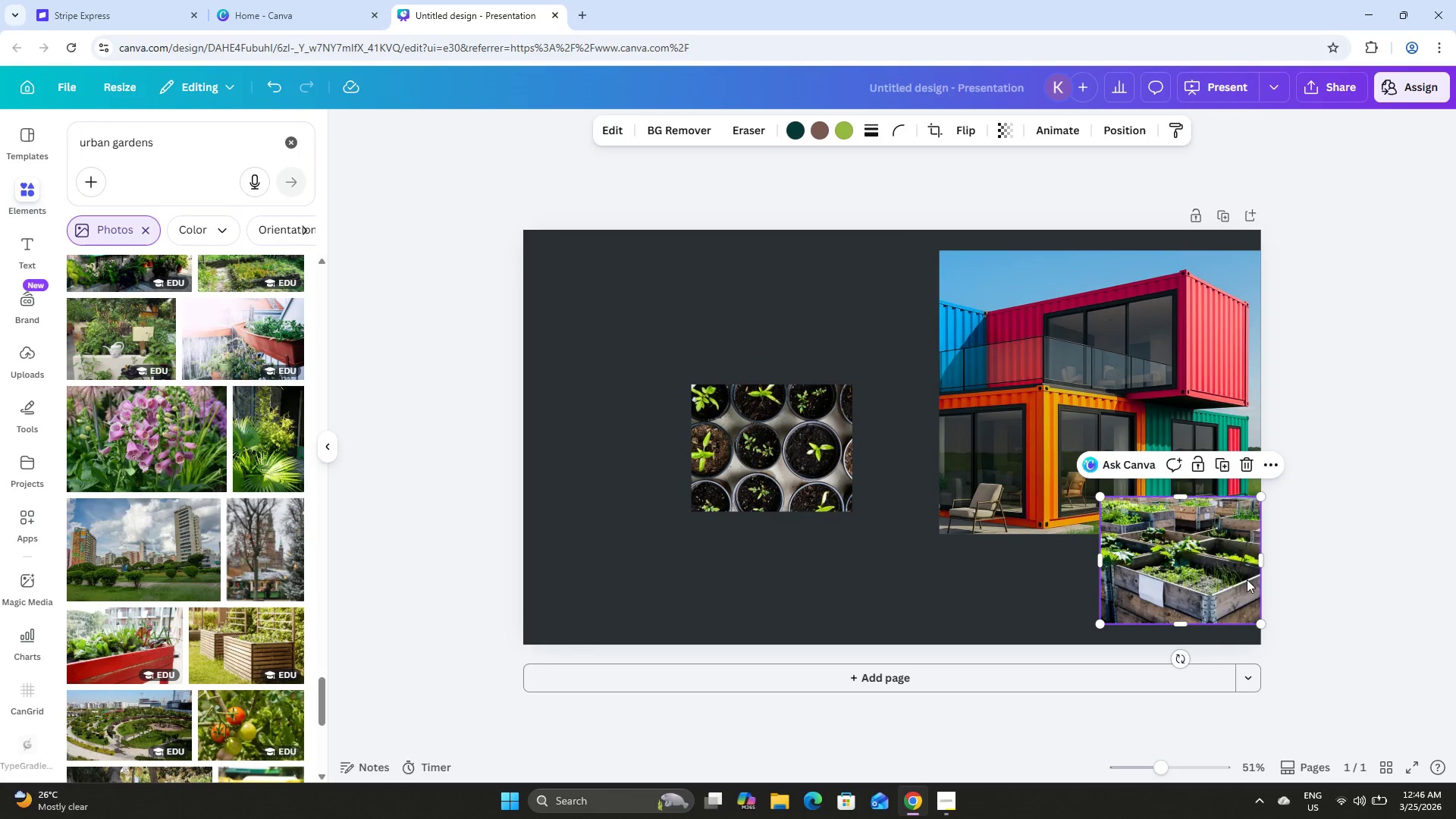 
left_click_drag(start_coordinate=[1247, 579], to_coordinate=[736, 340])
 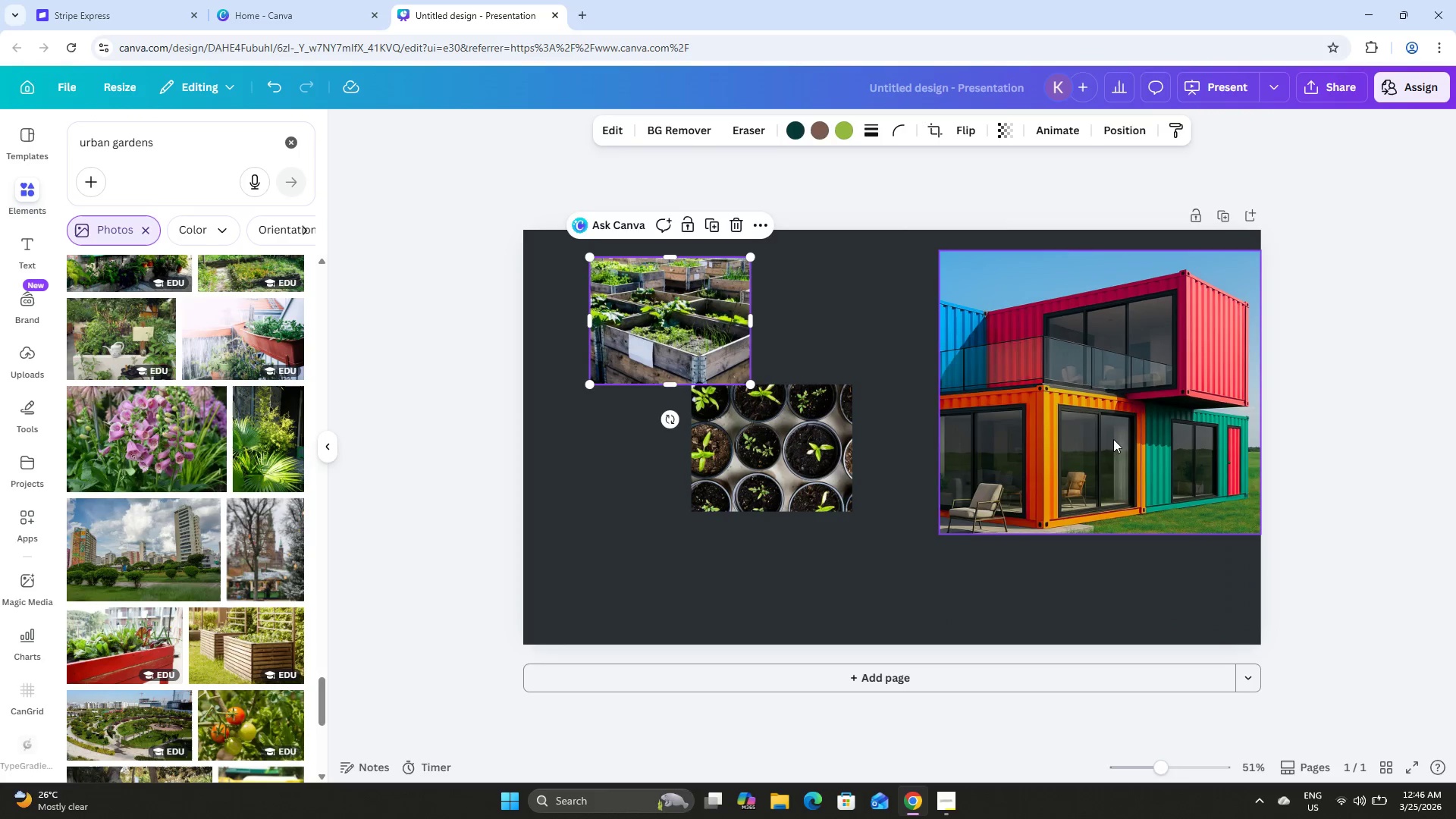 
left_click([1121, 442])